 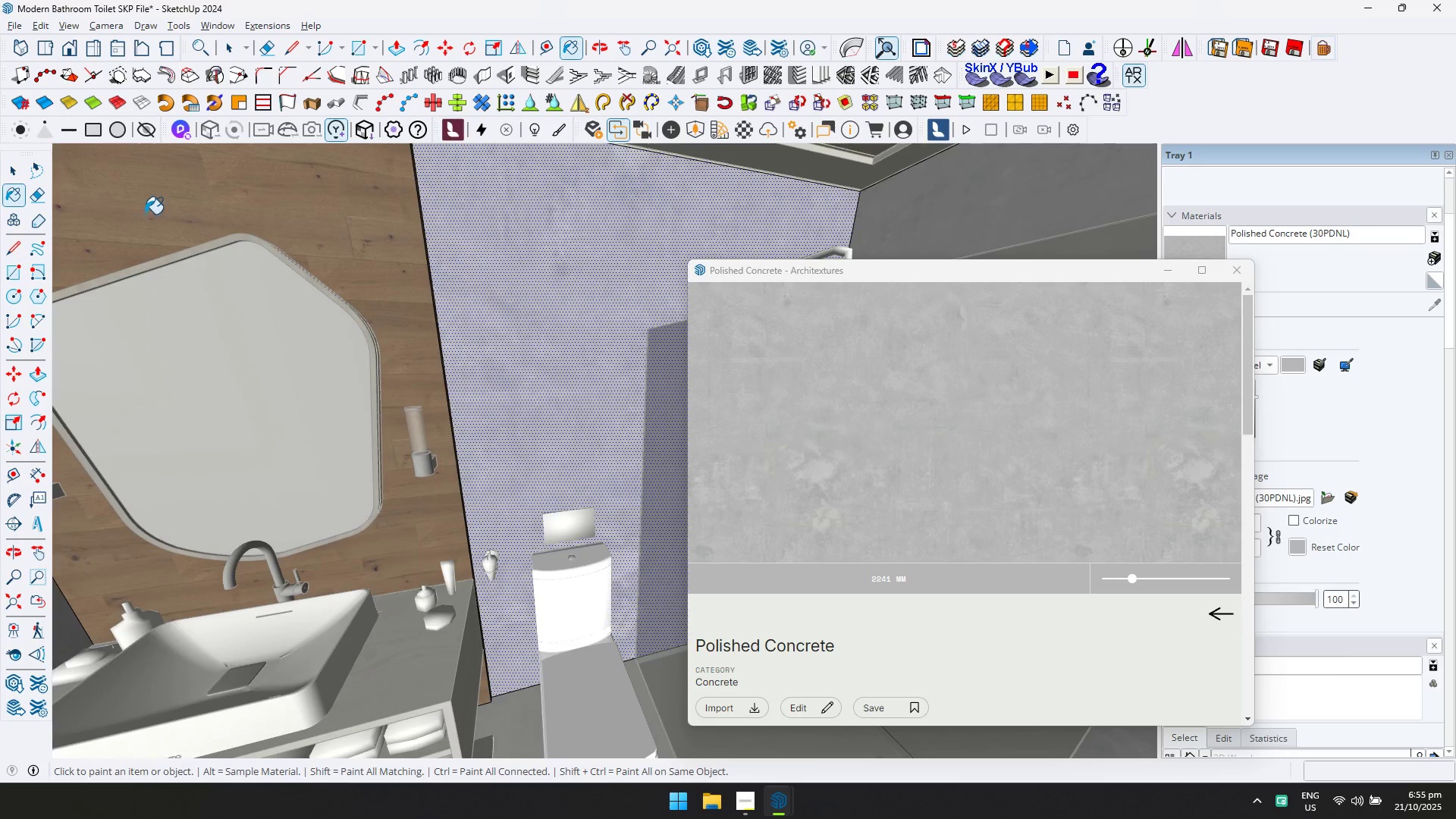 
key(Escape)
 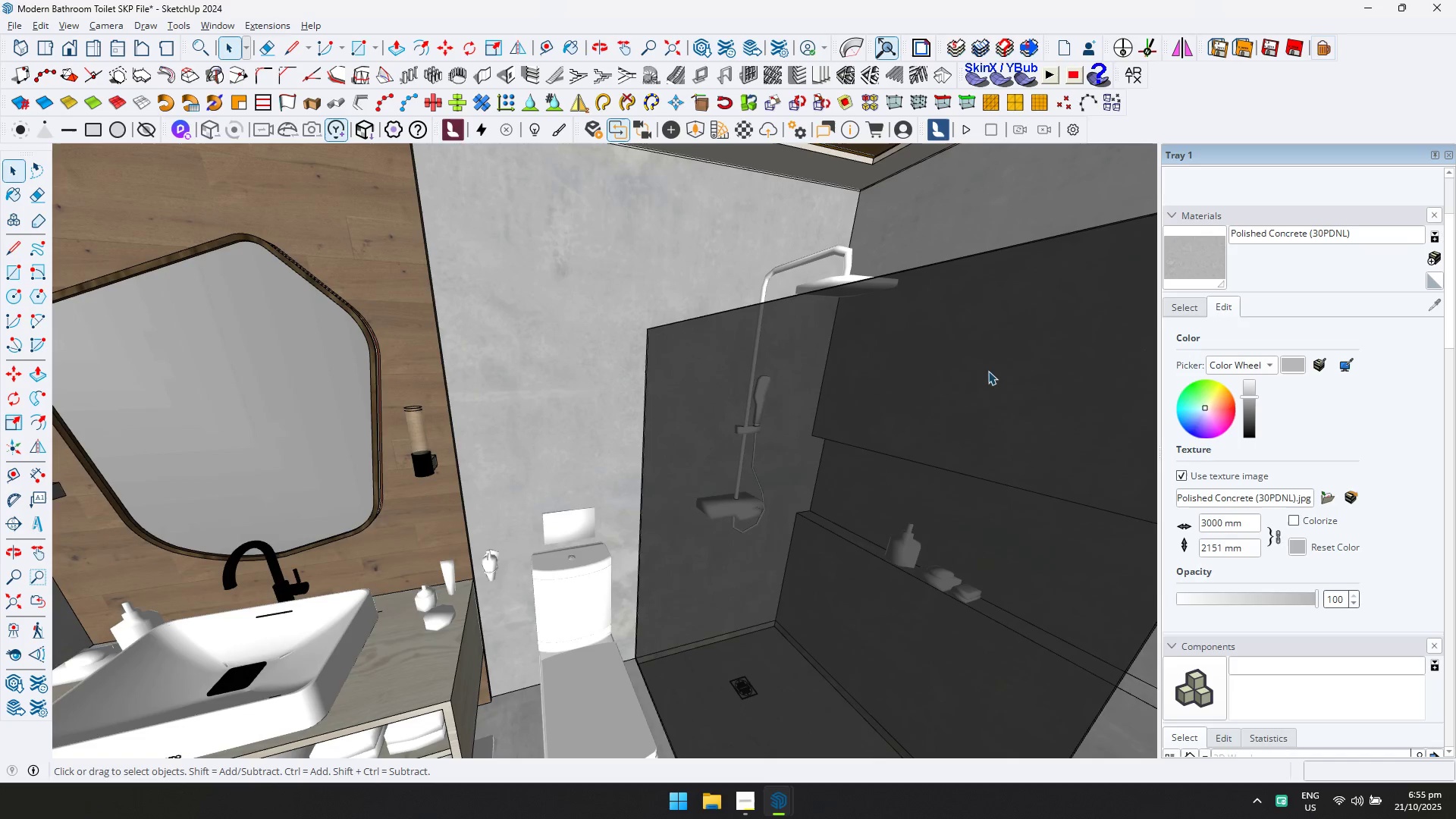 
key(Escape)
 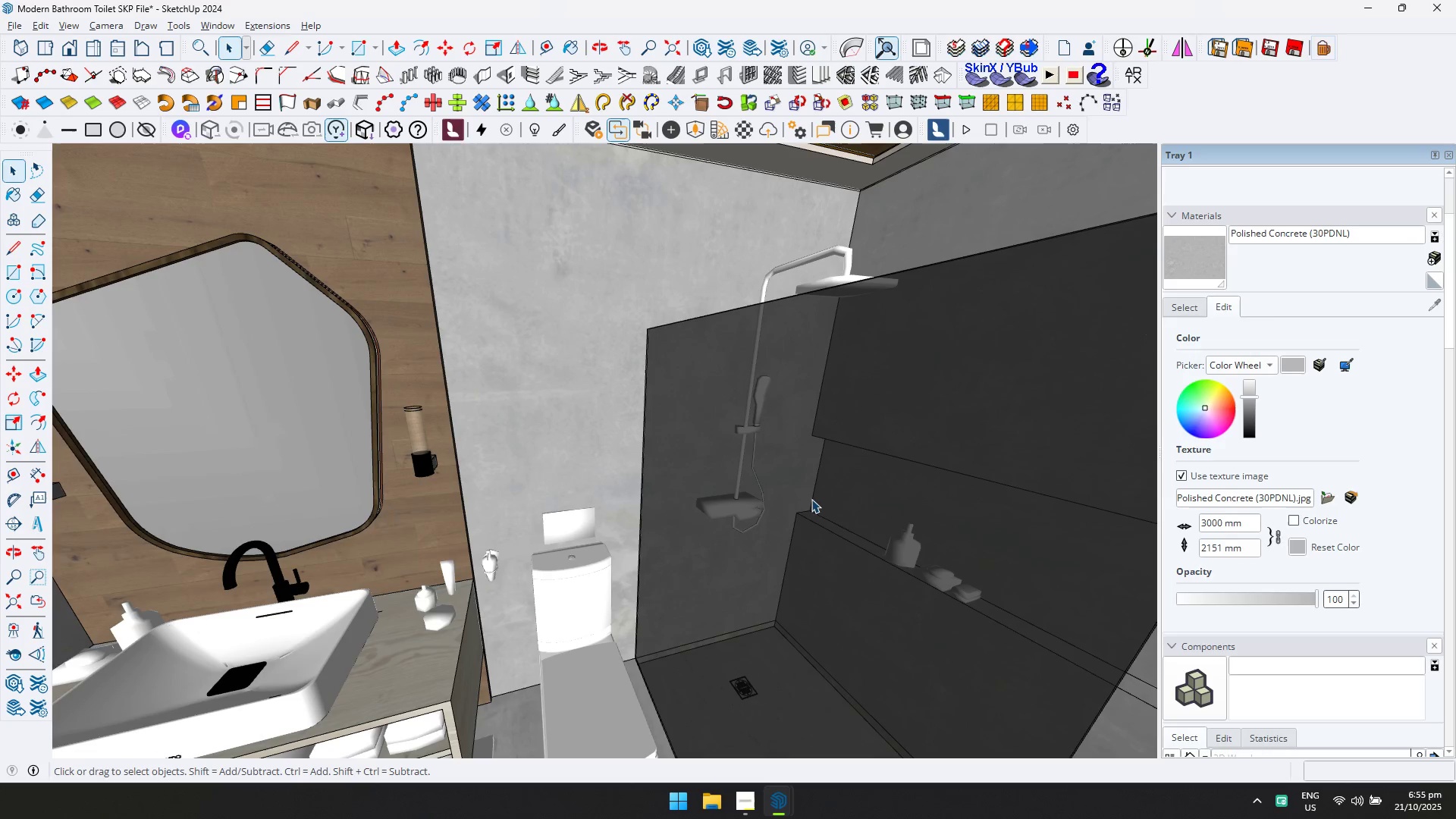 
key(Alt+AltLeft)
 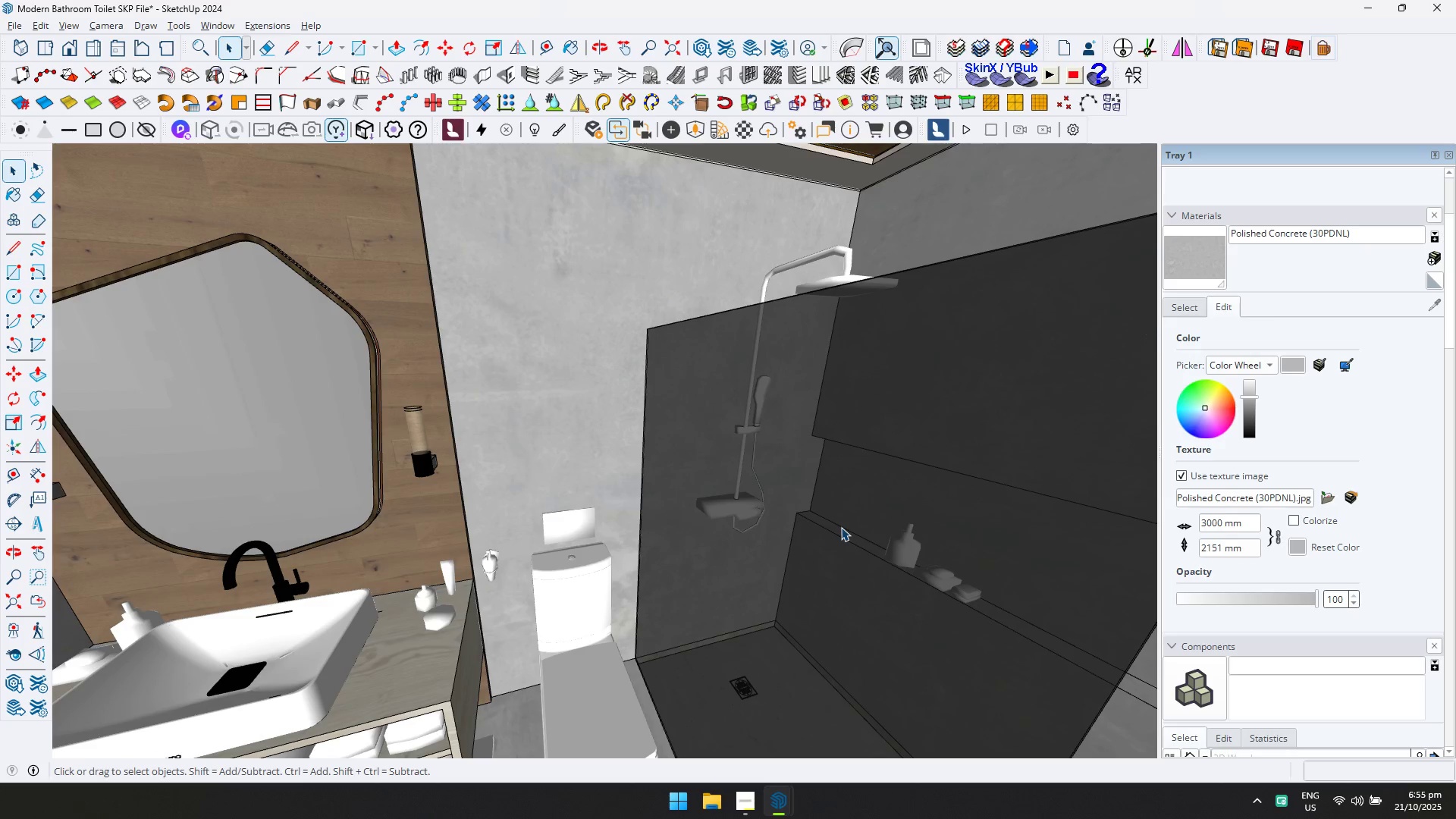 
key(Alt+Tab)
 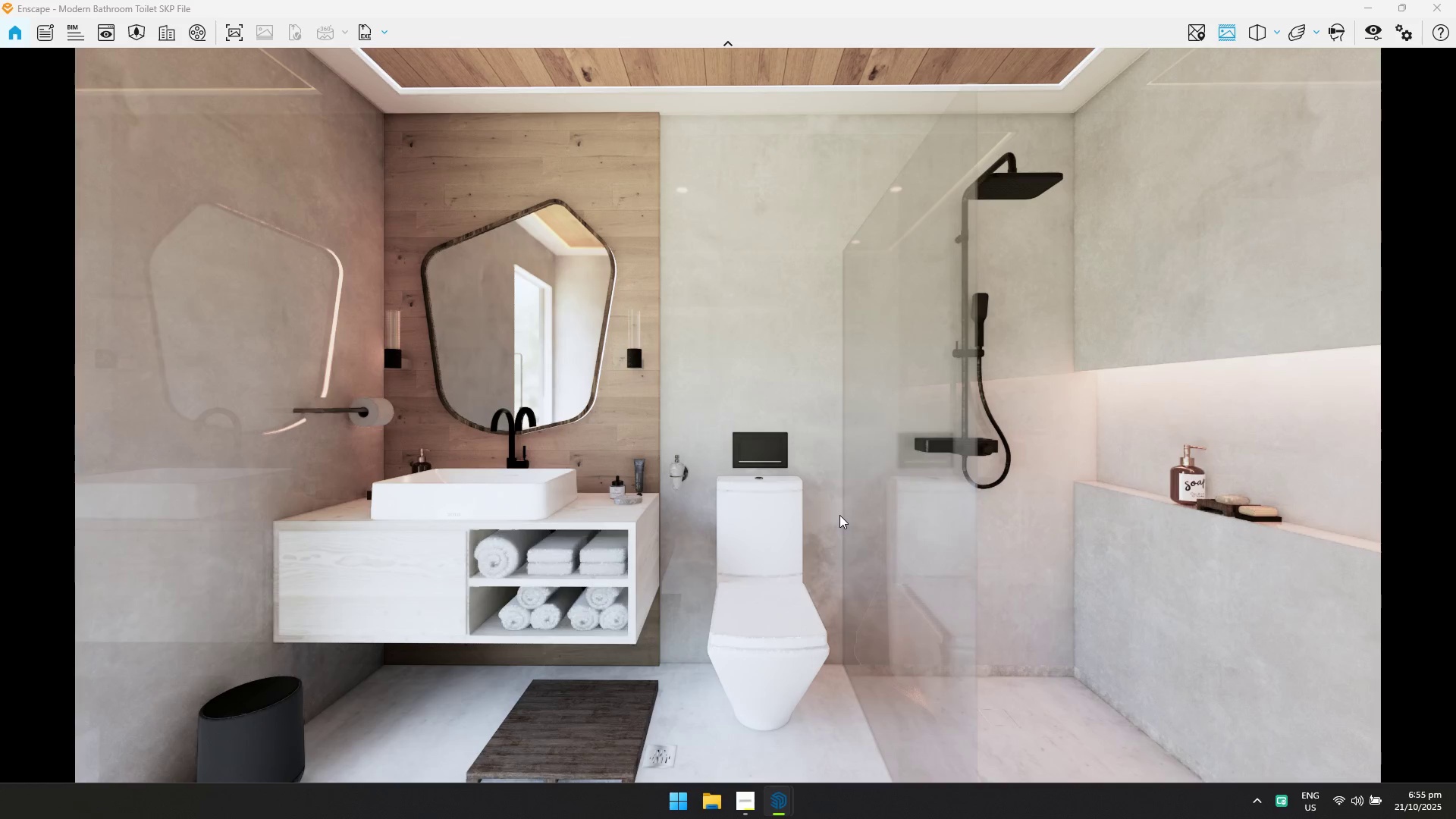 
key(Alt+AltLeft)
 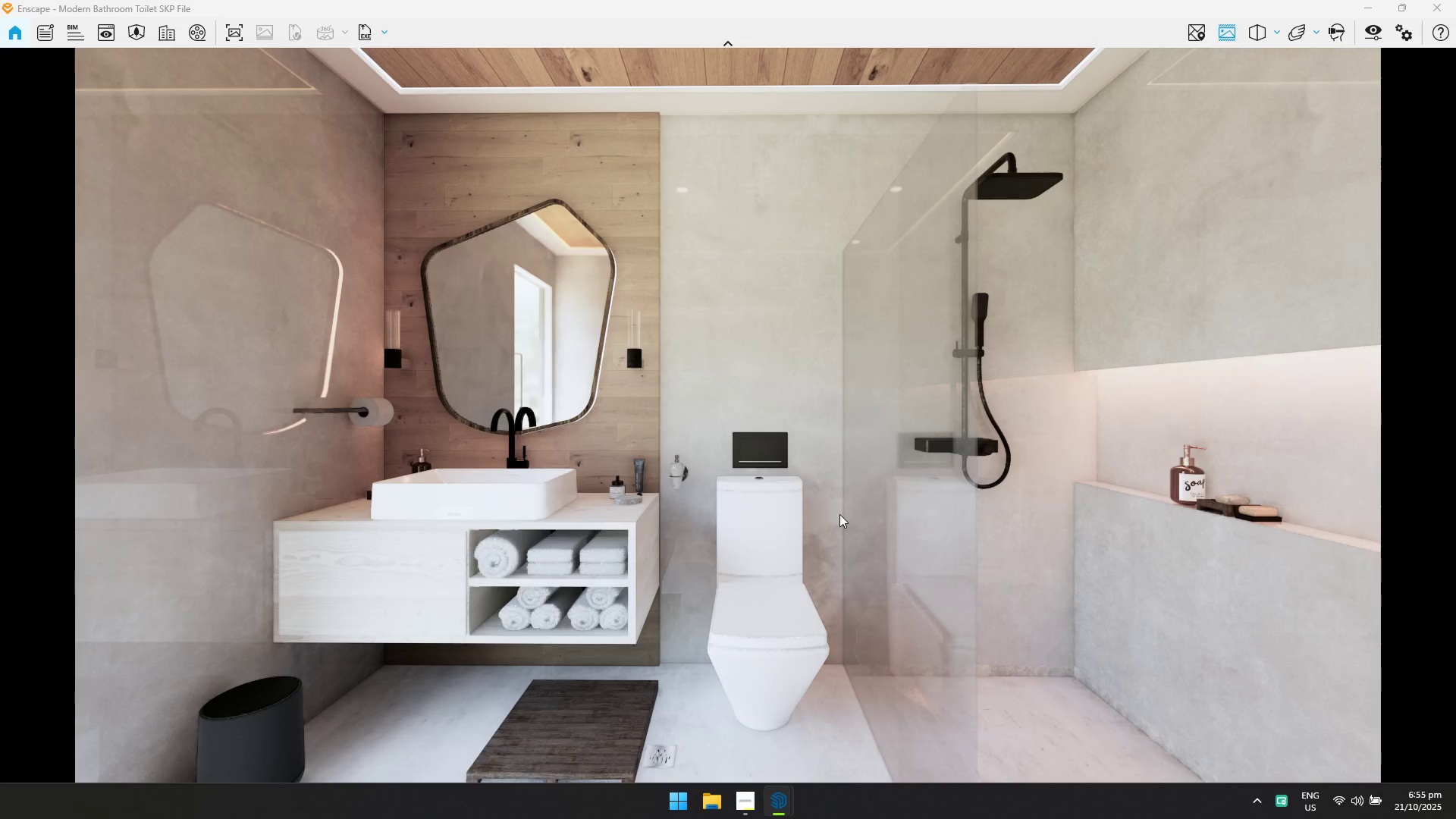 
key(Alt+Tab)
 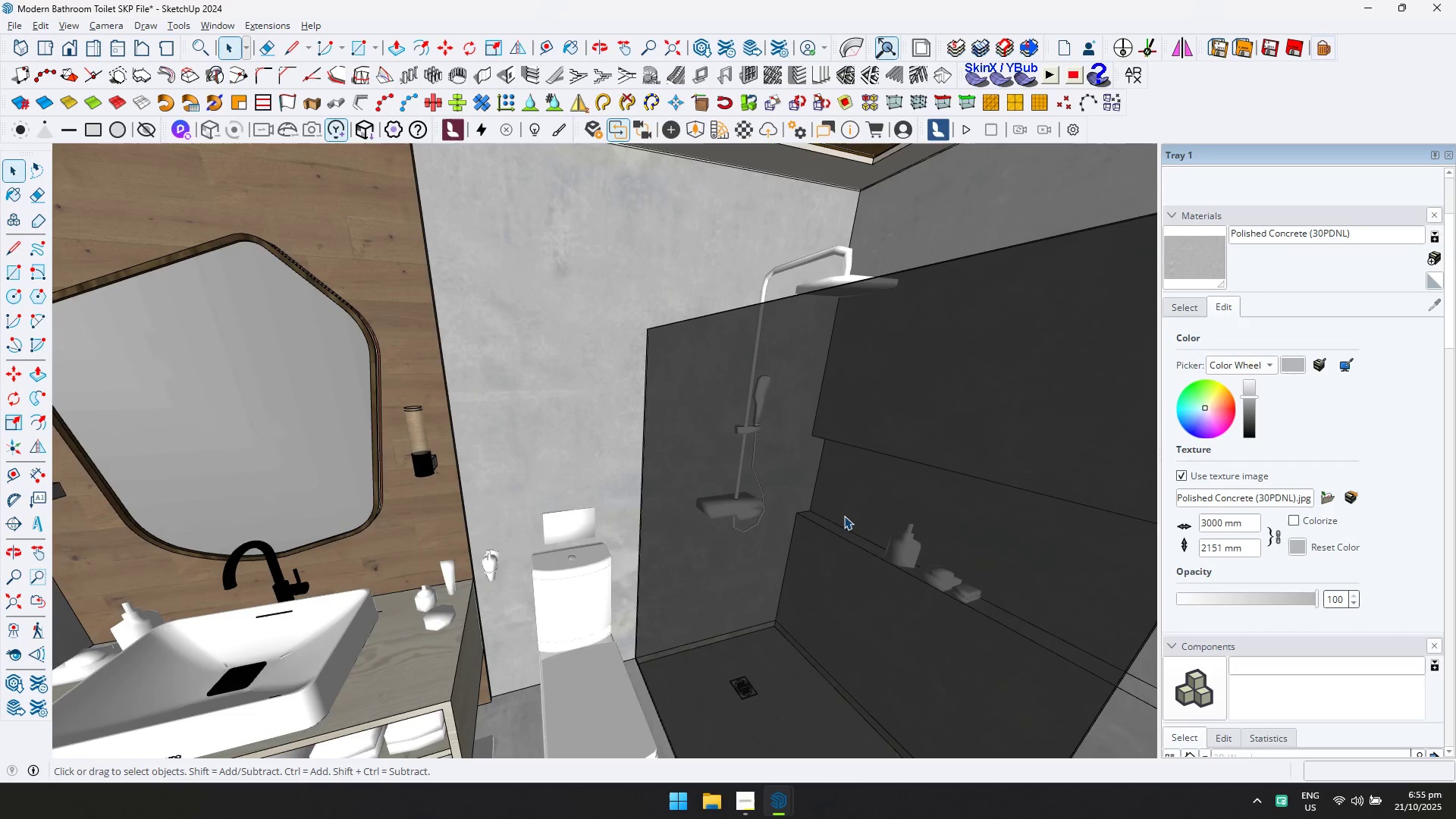 
key(Alt+AltLeft)
 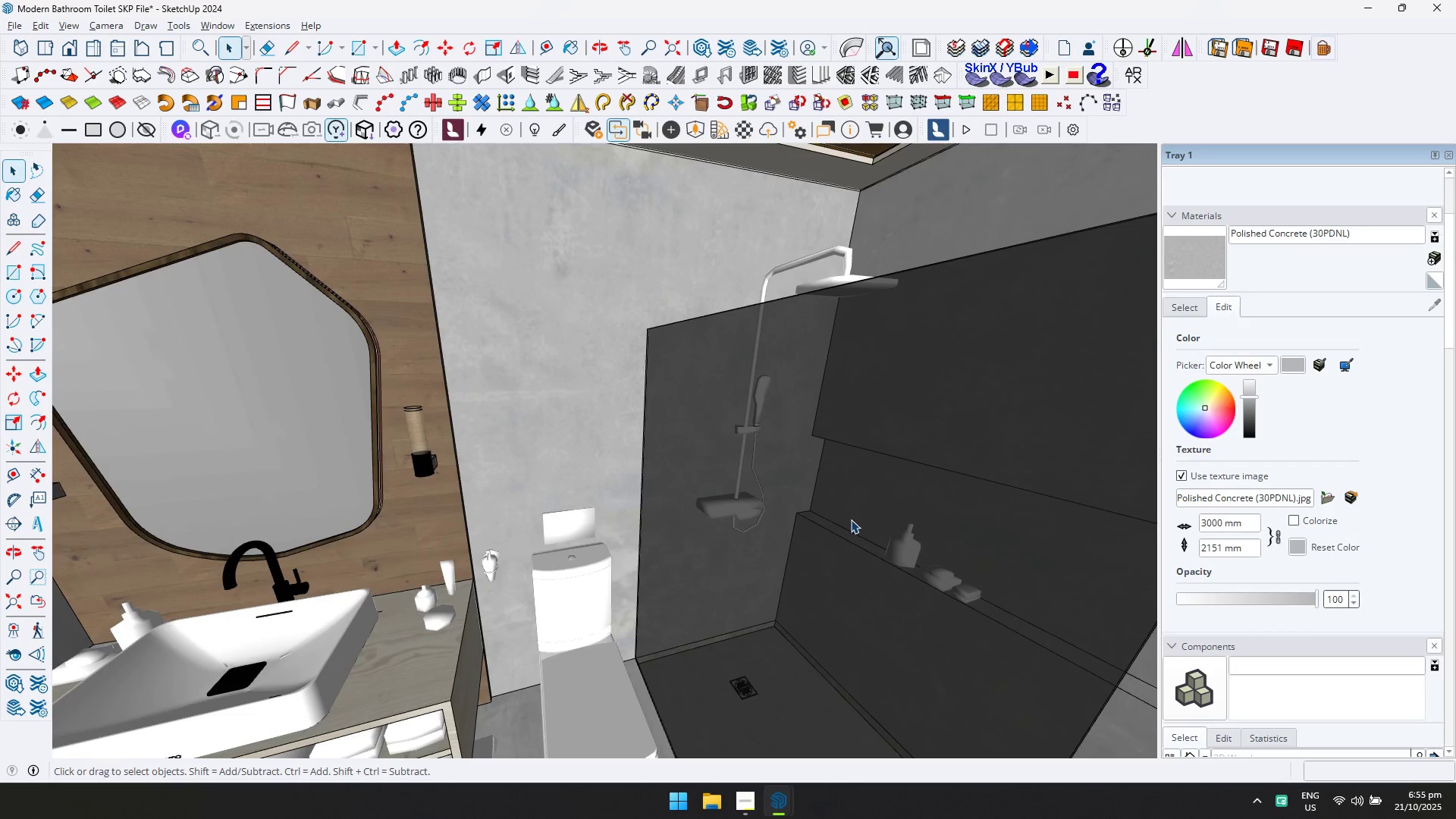 
key(Alt+Tab)
 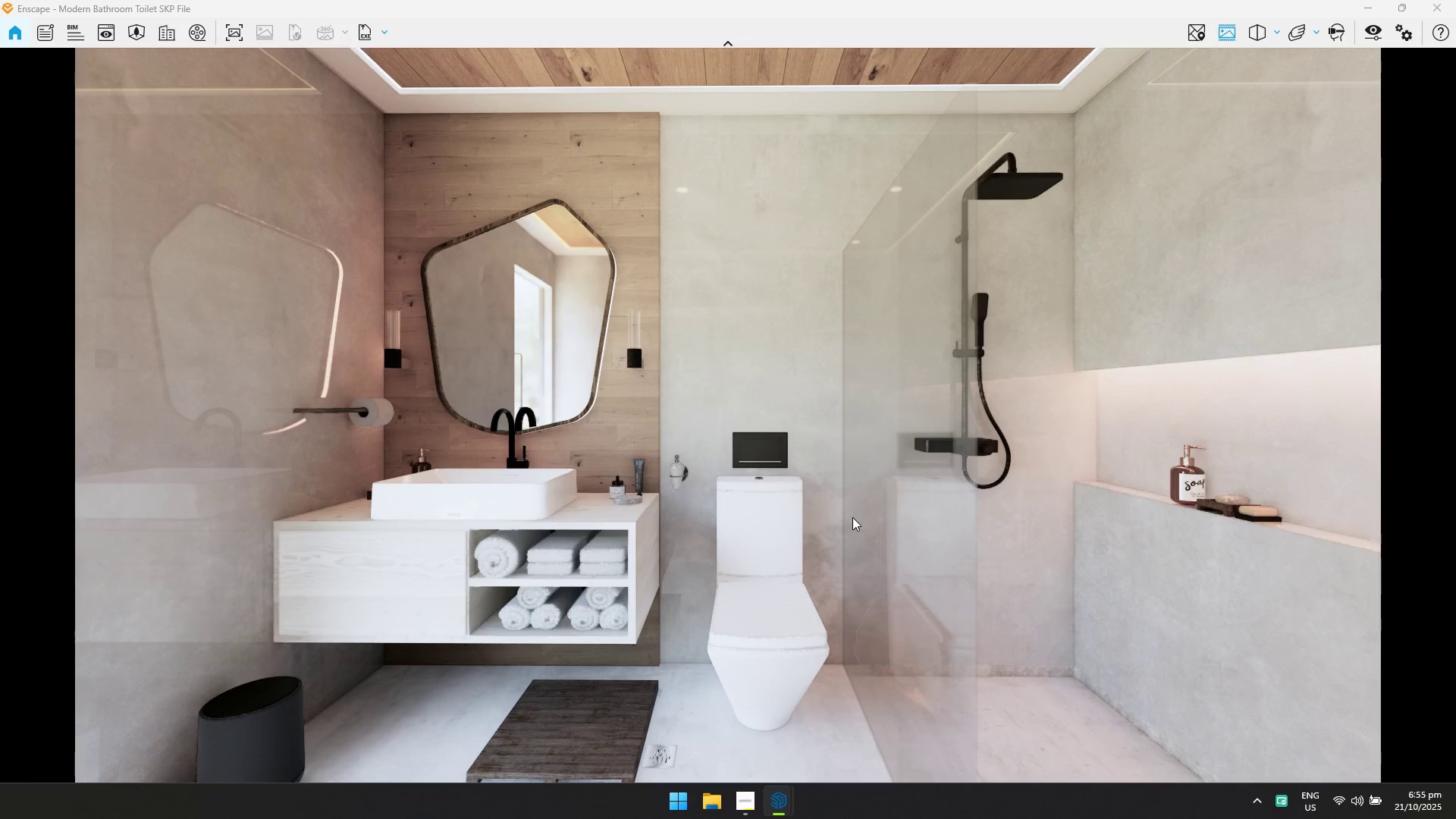 
wait(5.59)
 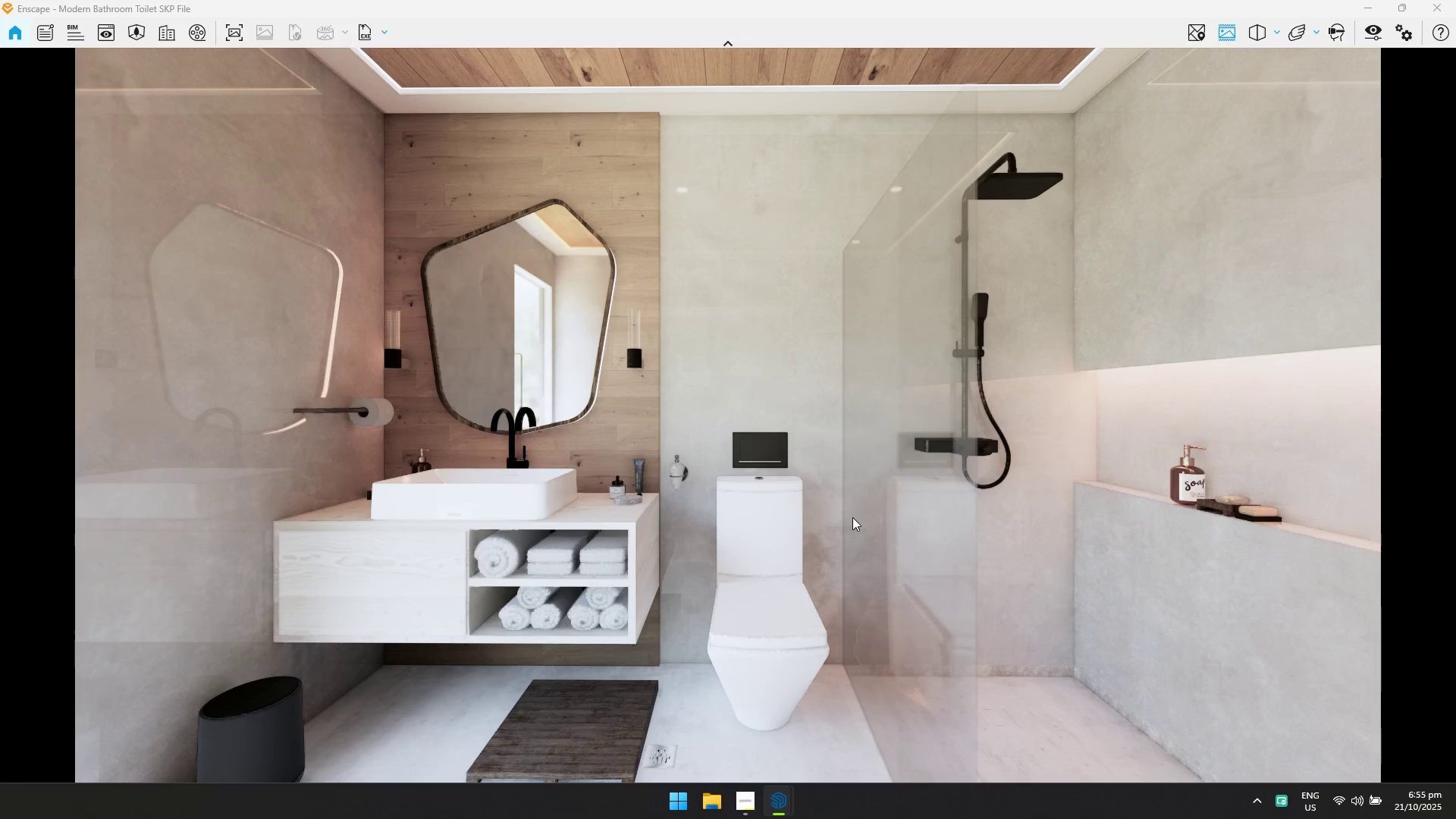 
key(Alt+AltLeft)
 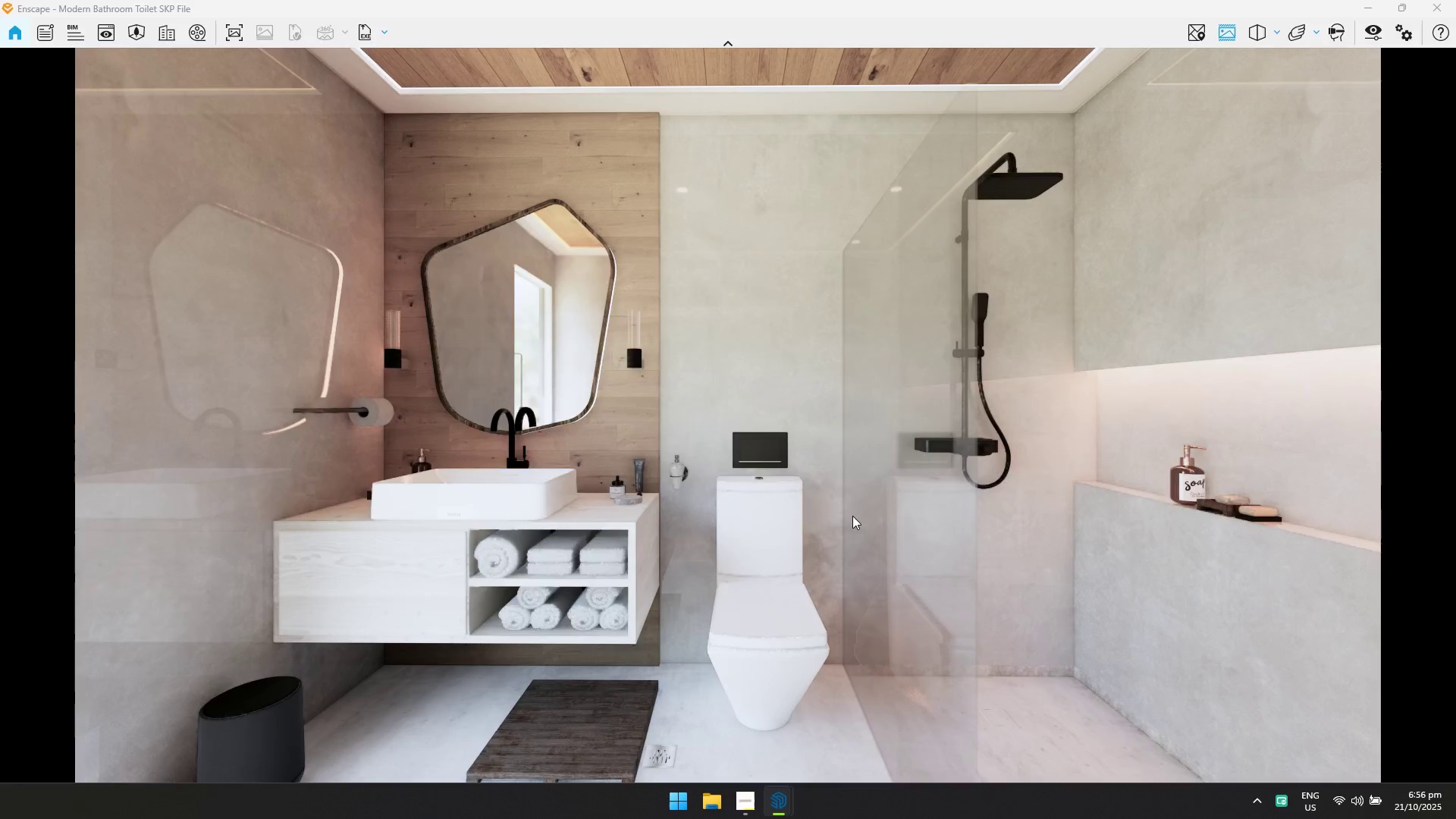 
key(Alt+Tab)
 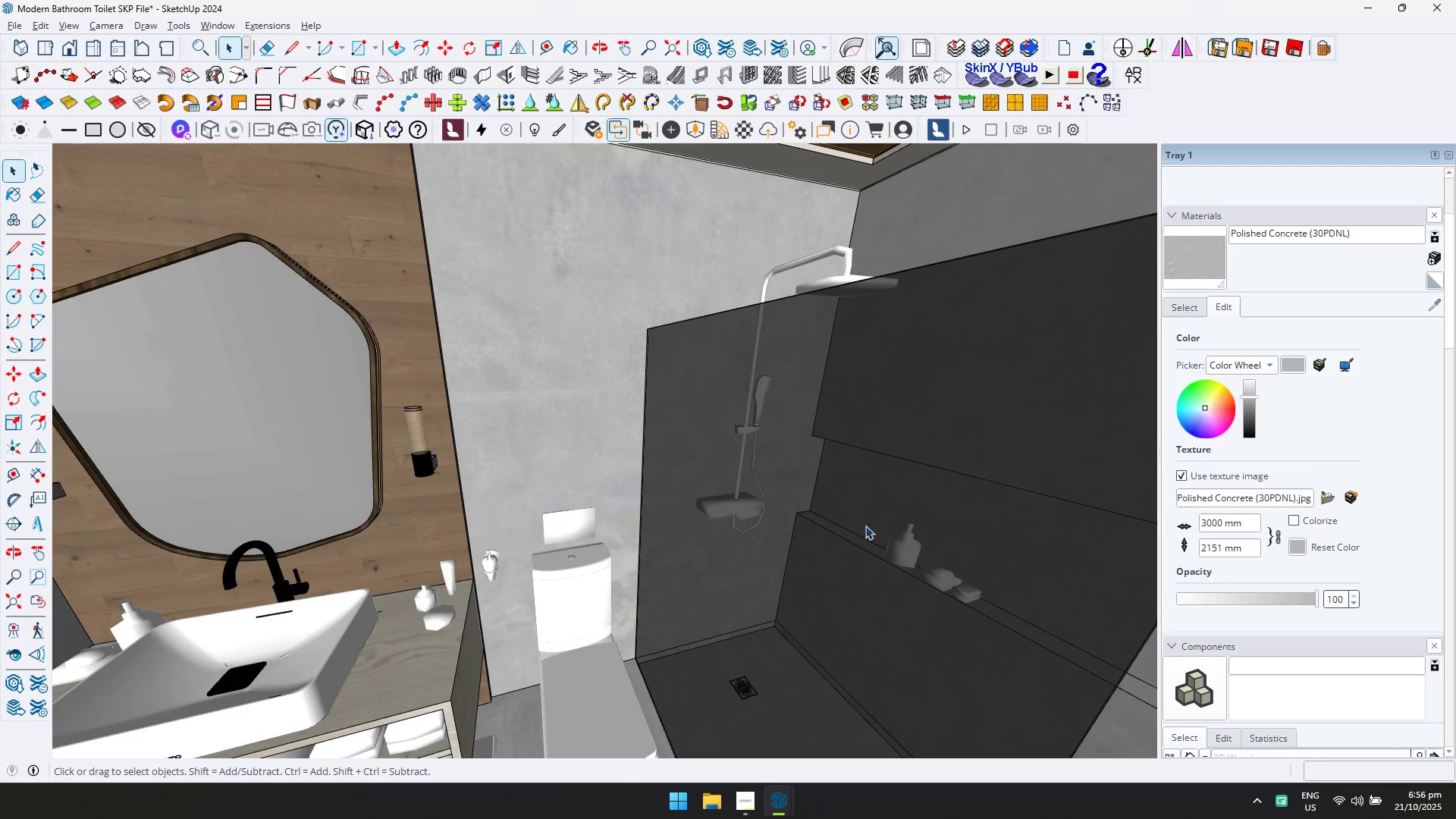 
hold_key(key=ShiftLeft, duration=0.75)
 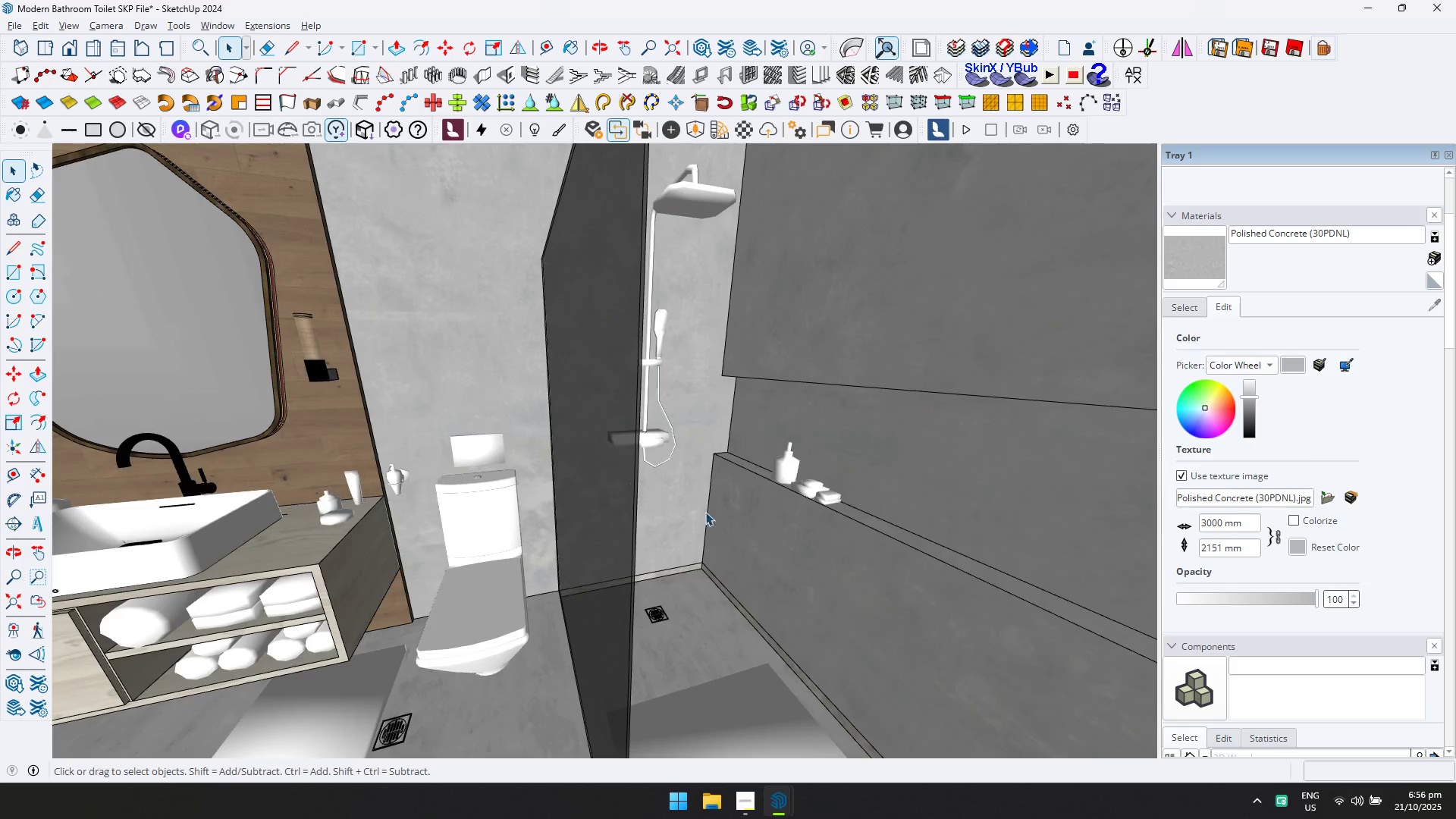 
scroll: coordinate [708, 578], scroll_direction: up, amount: 11.0
 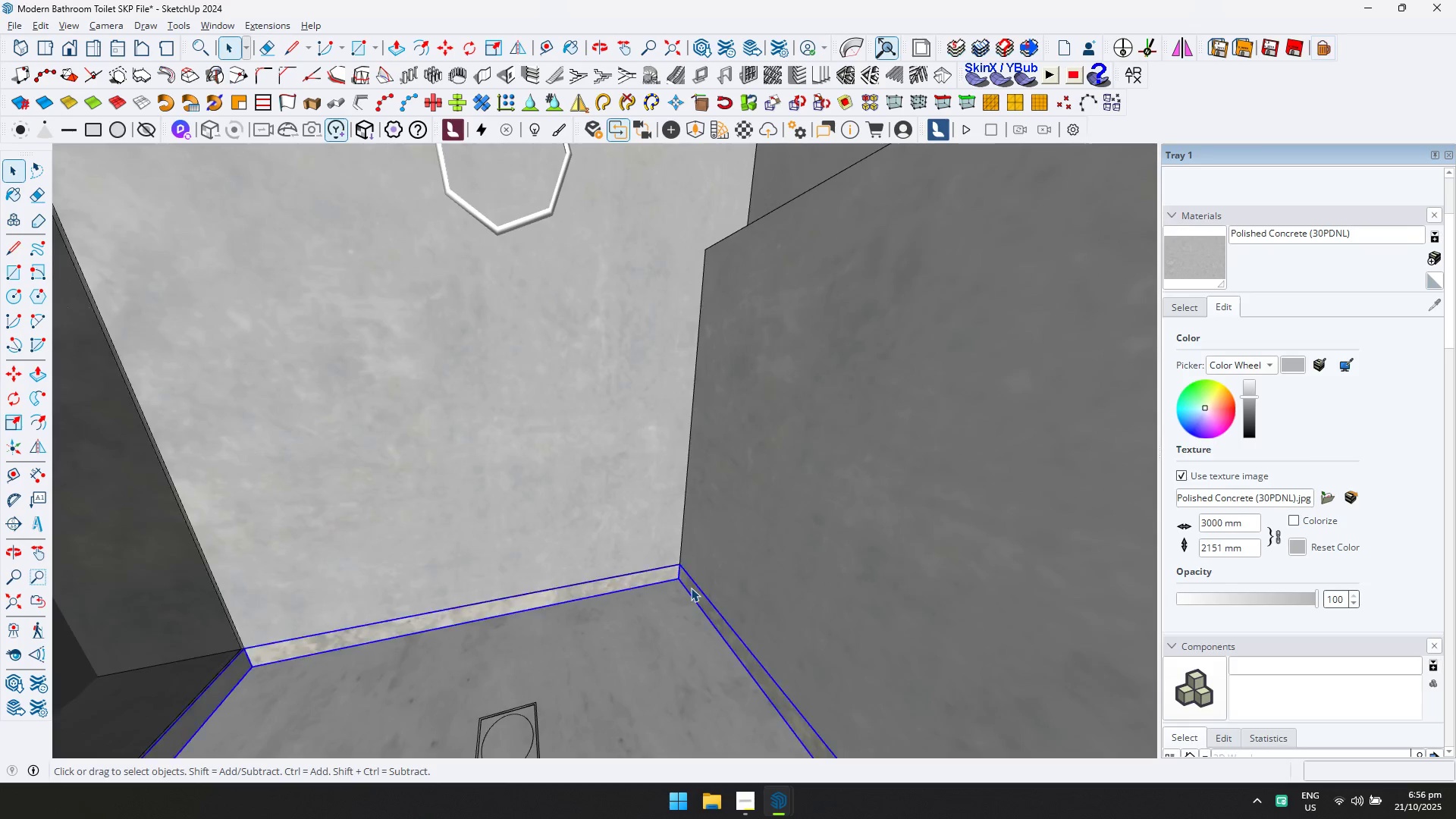 
key(Escape)
 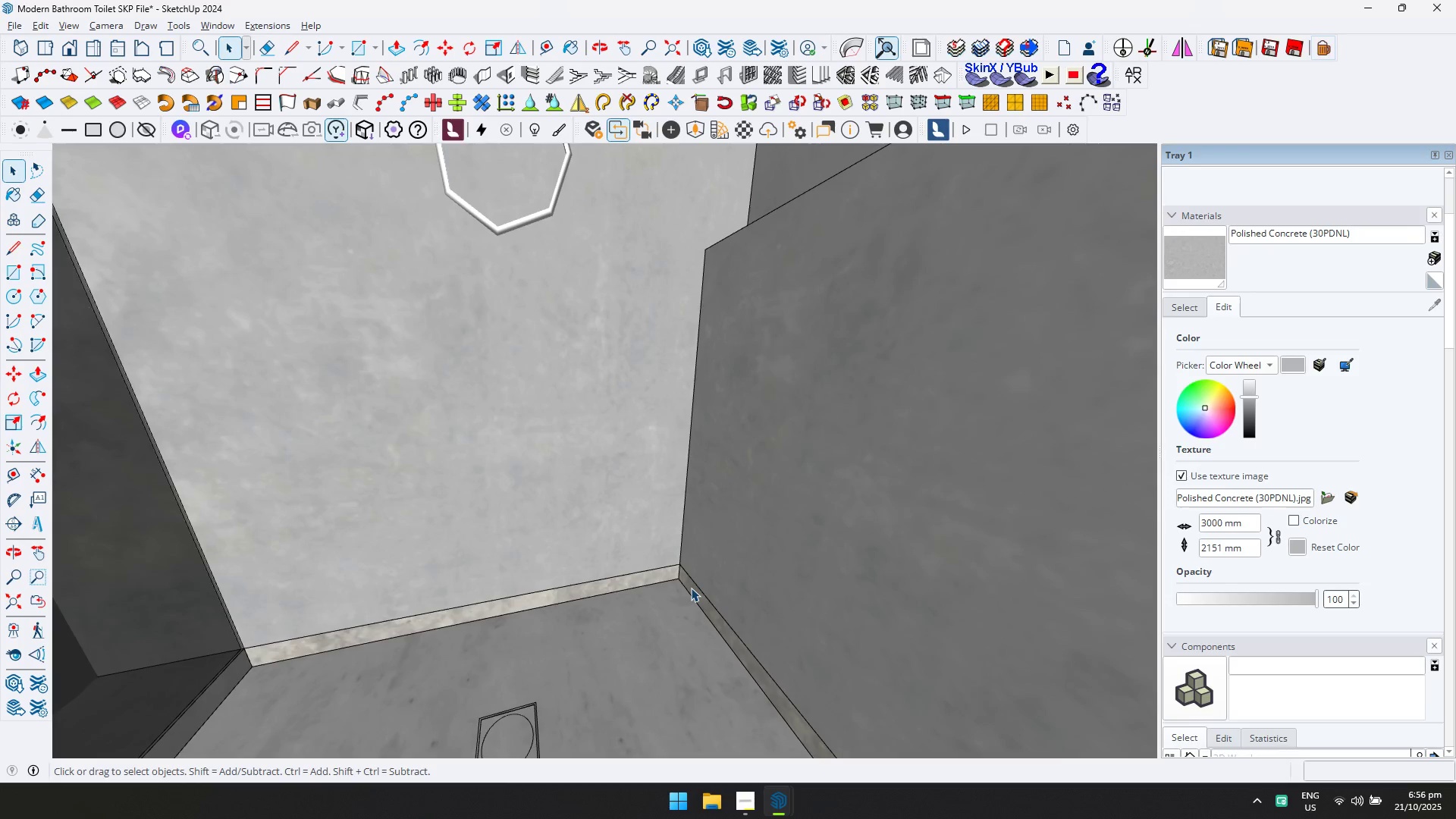 
double_click([691, 588])
 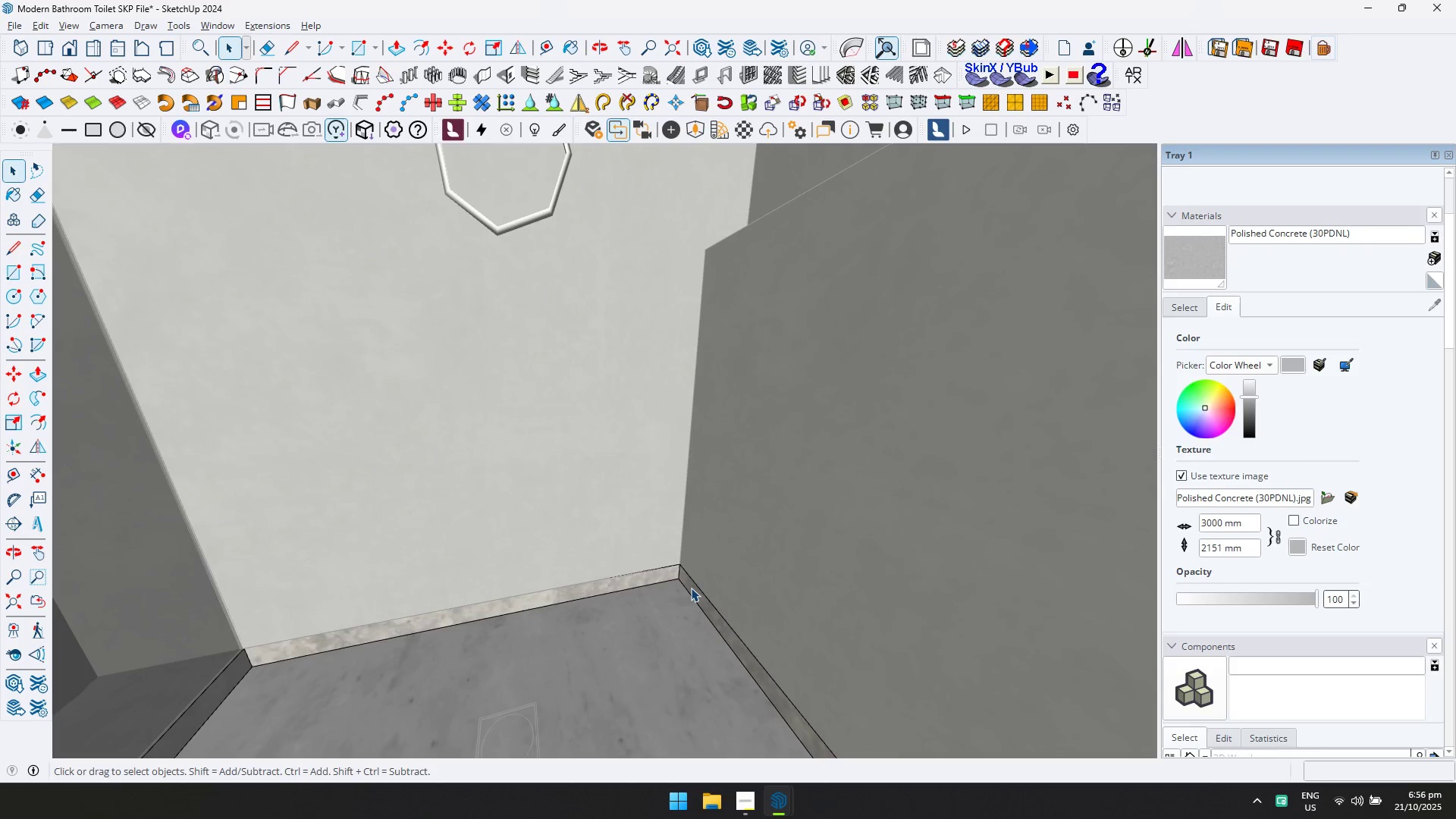 
left_click([691, 588])
 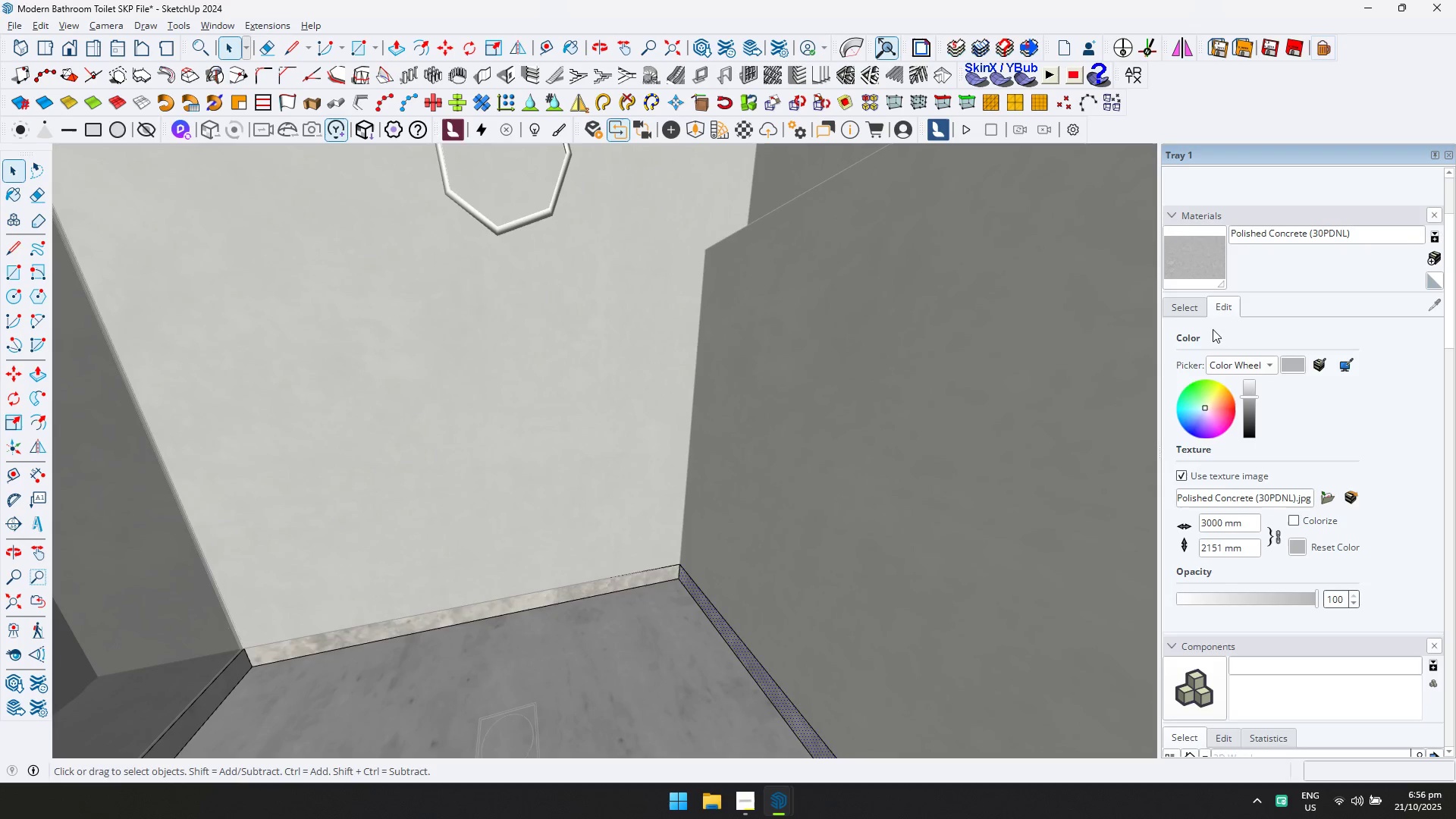 
left_click([1221, 278])
 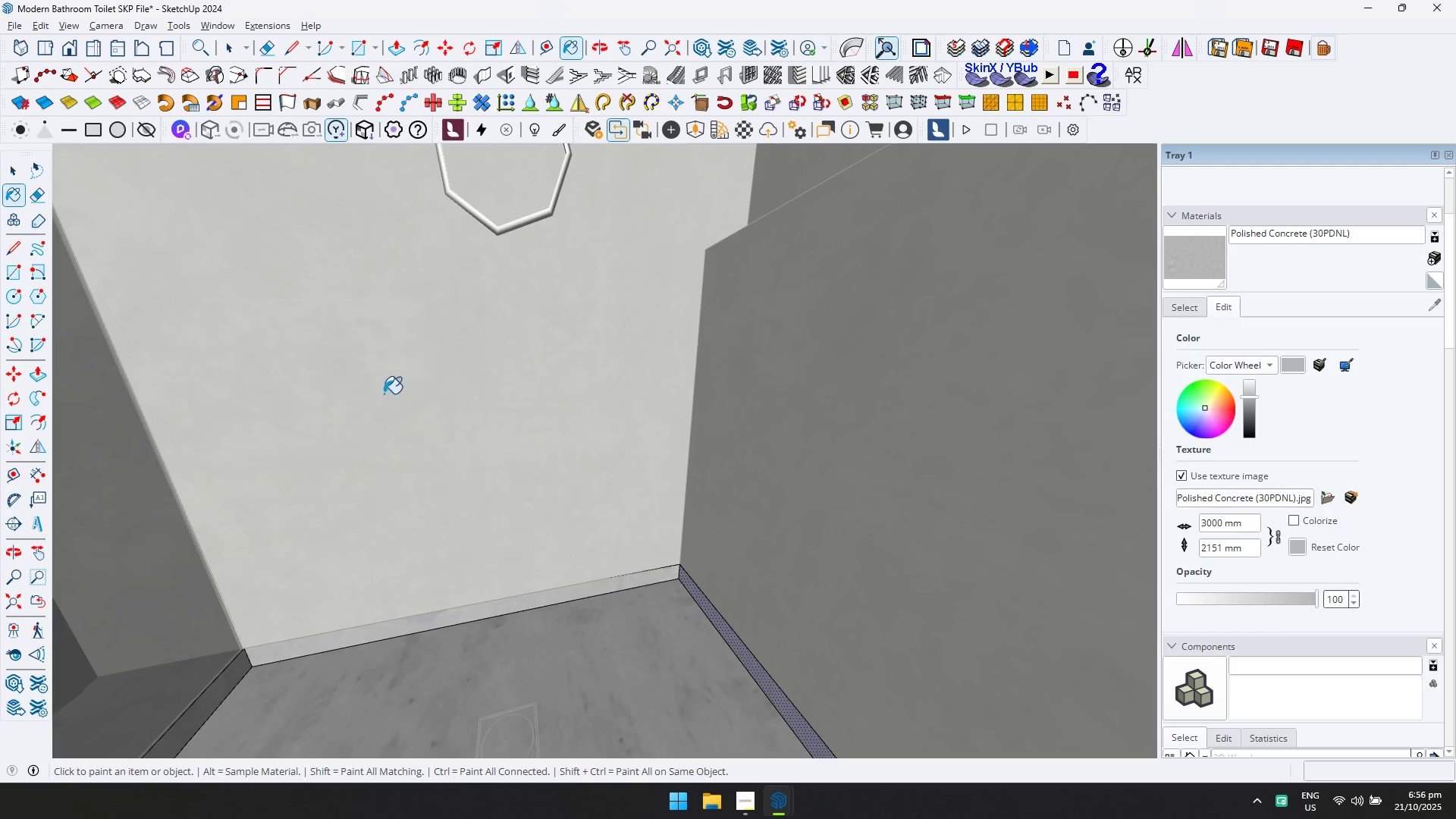 
key(Escape)
 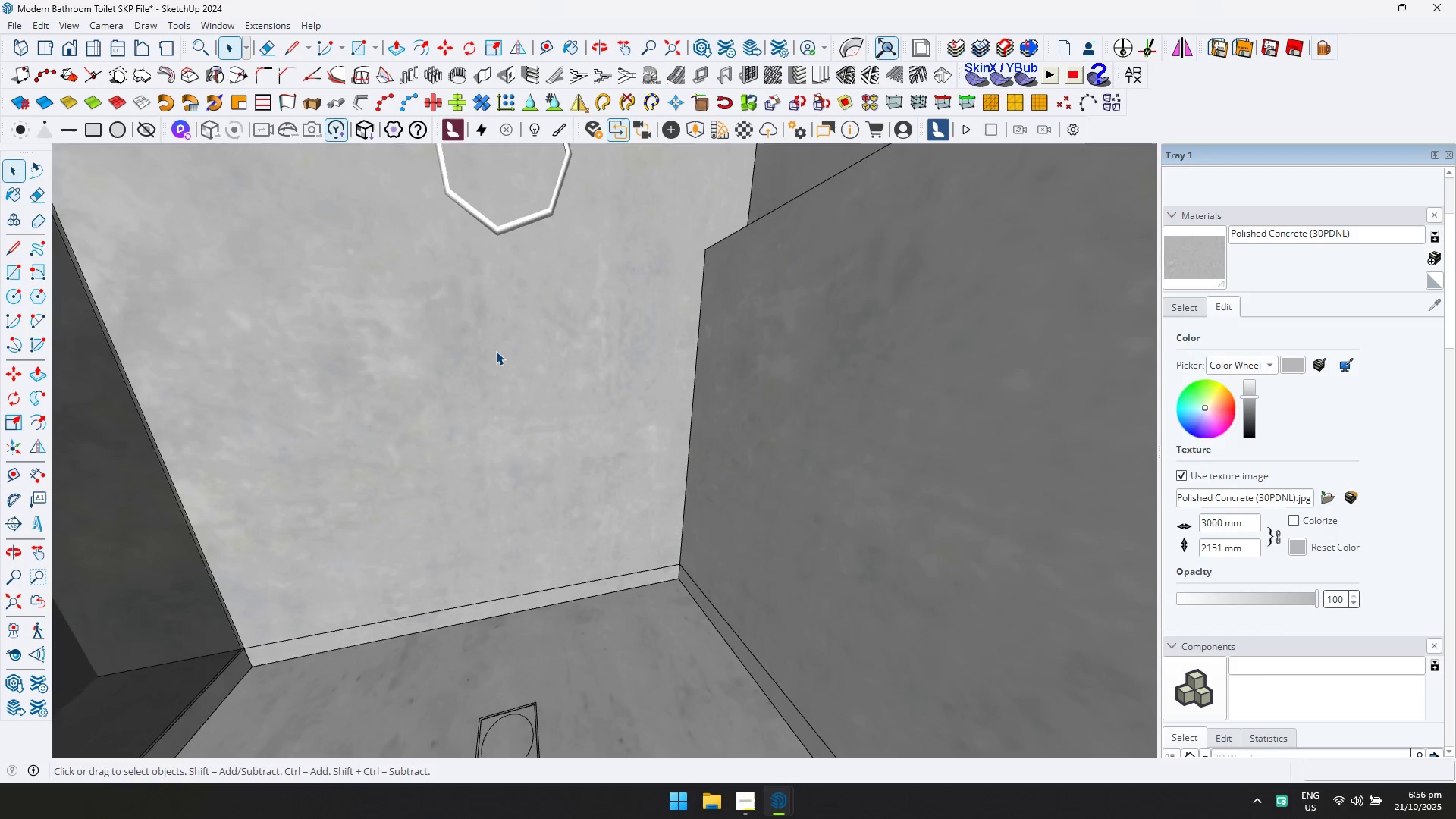 
scroll: coordinate [538, 364], scroll_direction: down, amount: 5.0
 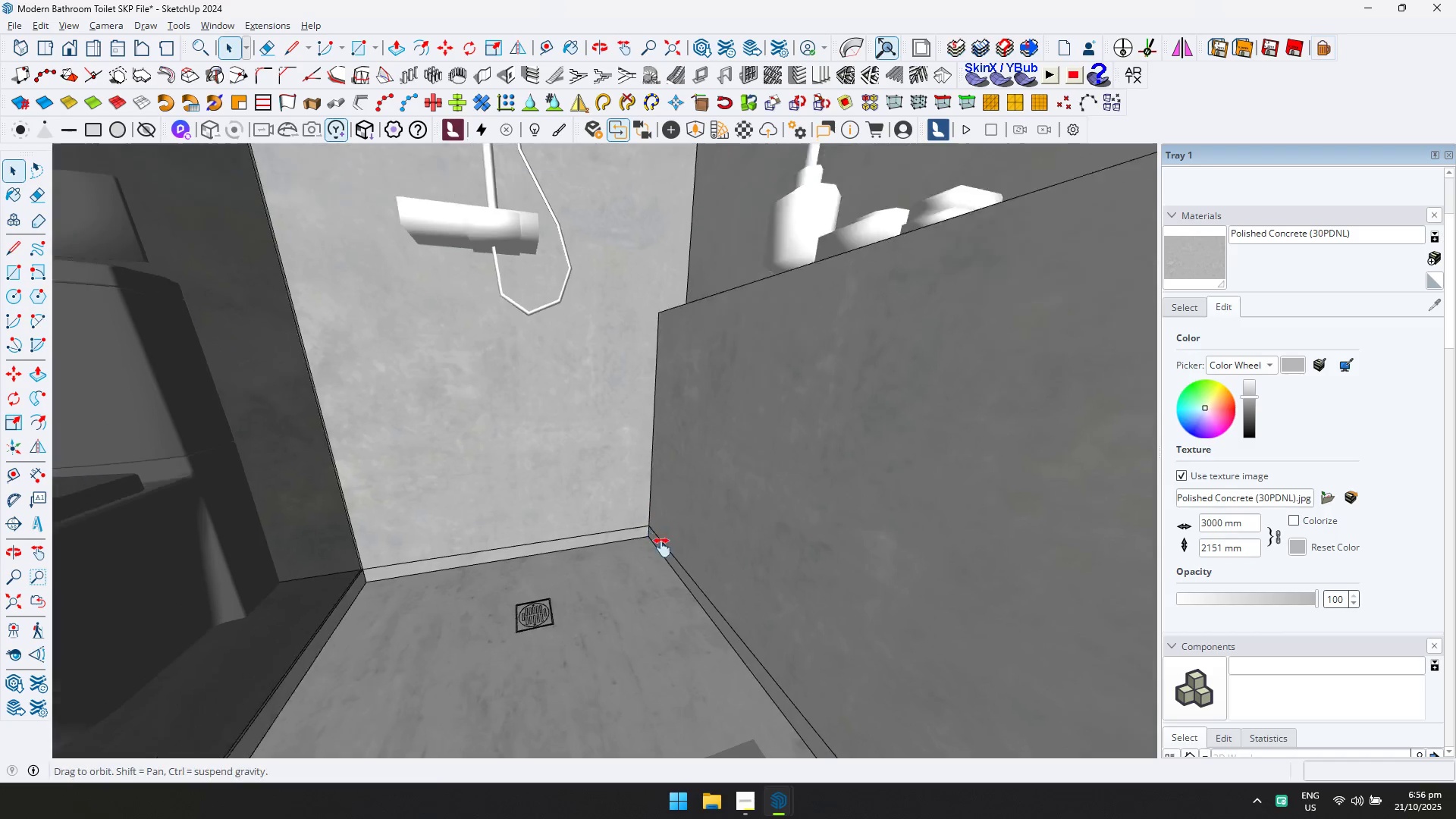 
hold_key(key=ShiftLeft, duration=0.78)
 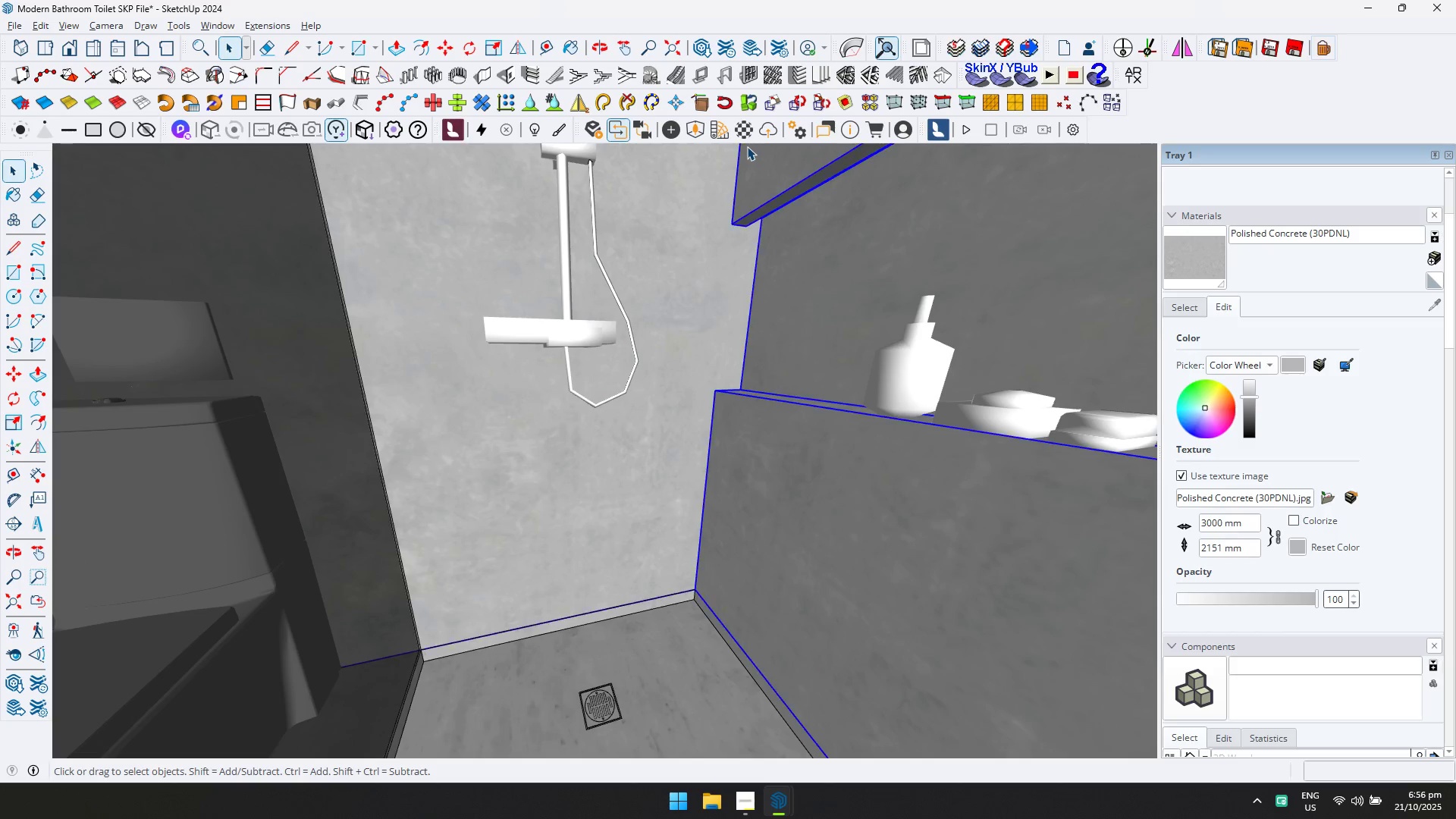 
double_click([745, 131])
 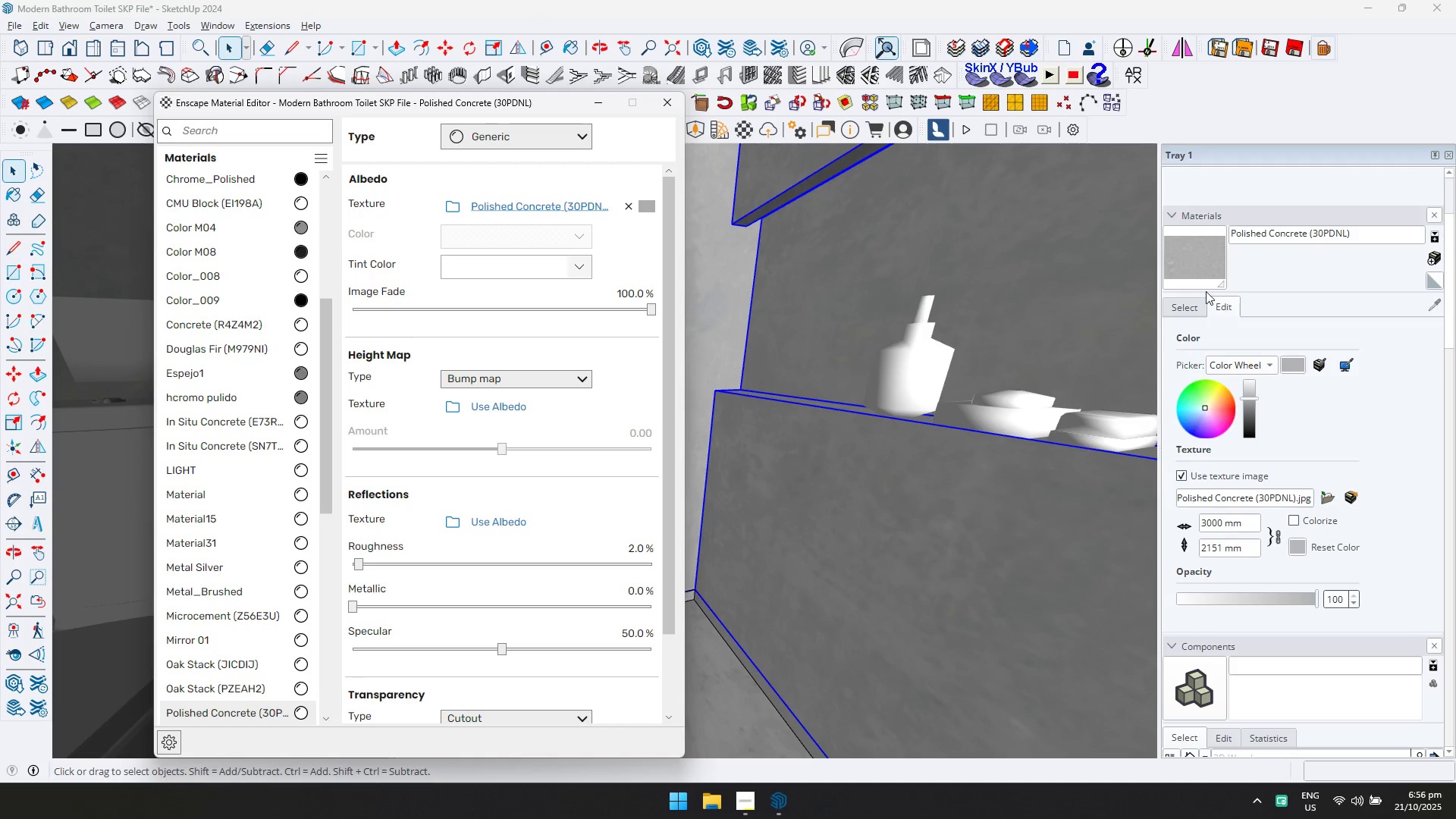 
left_click_drag(start_coordinate=[1200, 308], to_coordinate=[1204, 307])
 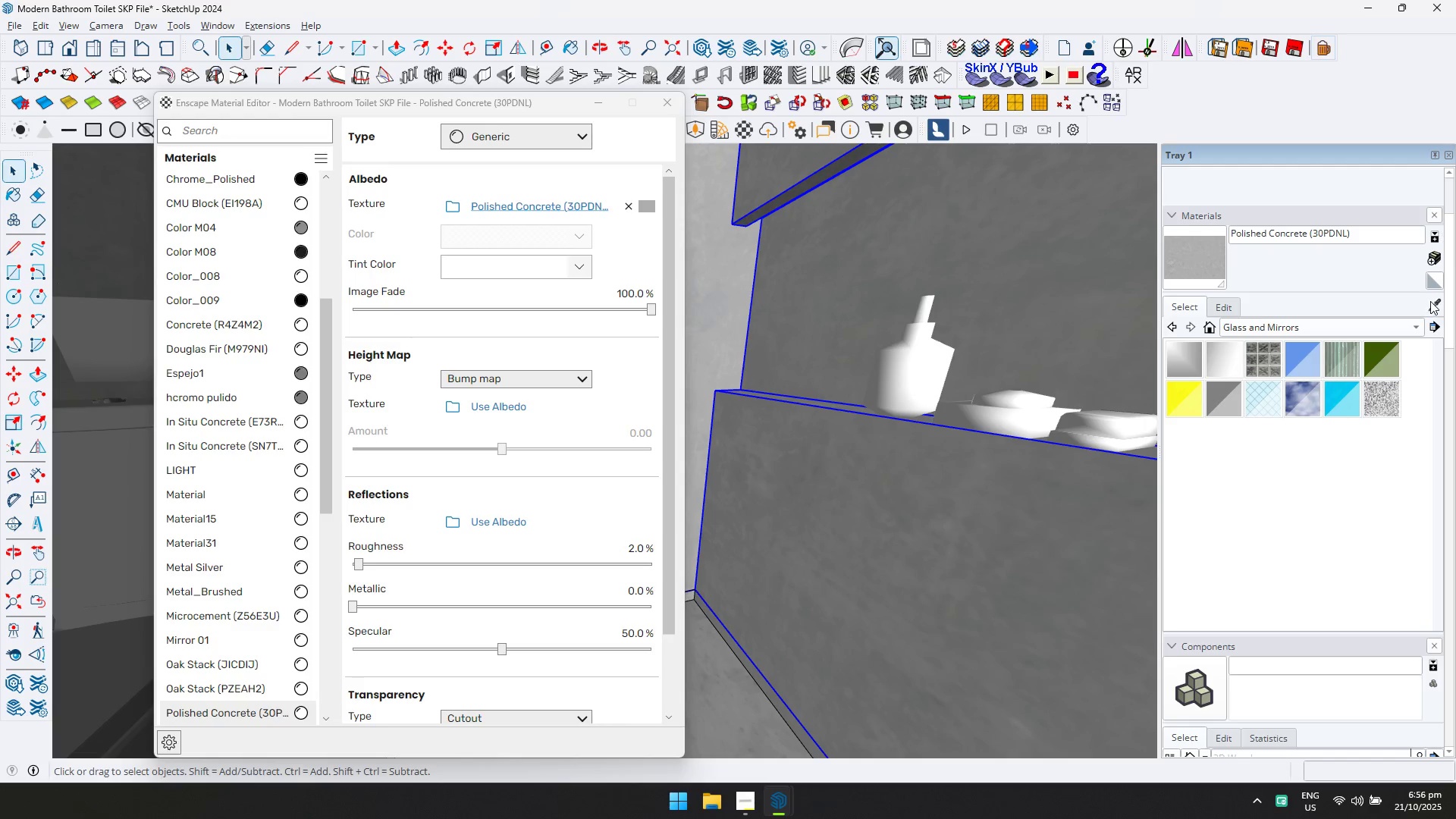 
left_click_drag(start_coordinate=[1433, 303], to_coordinate=[1429, 306])
 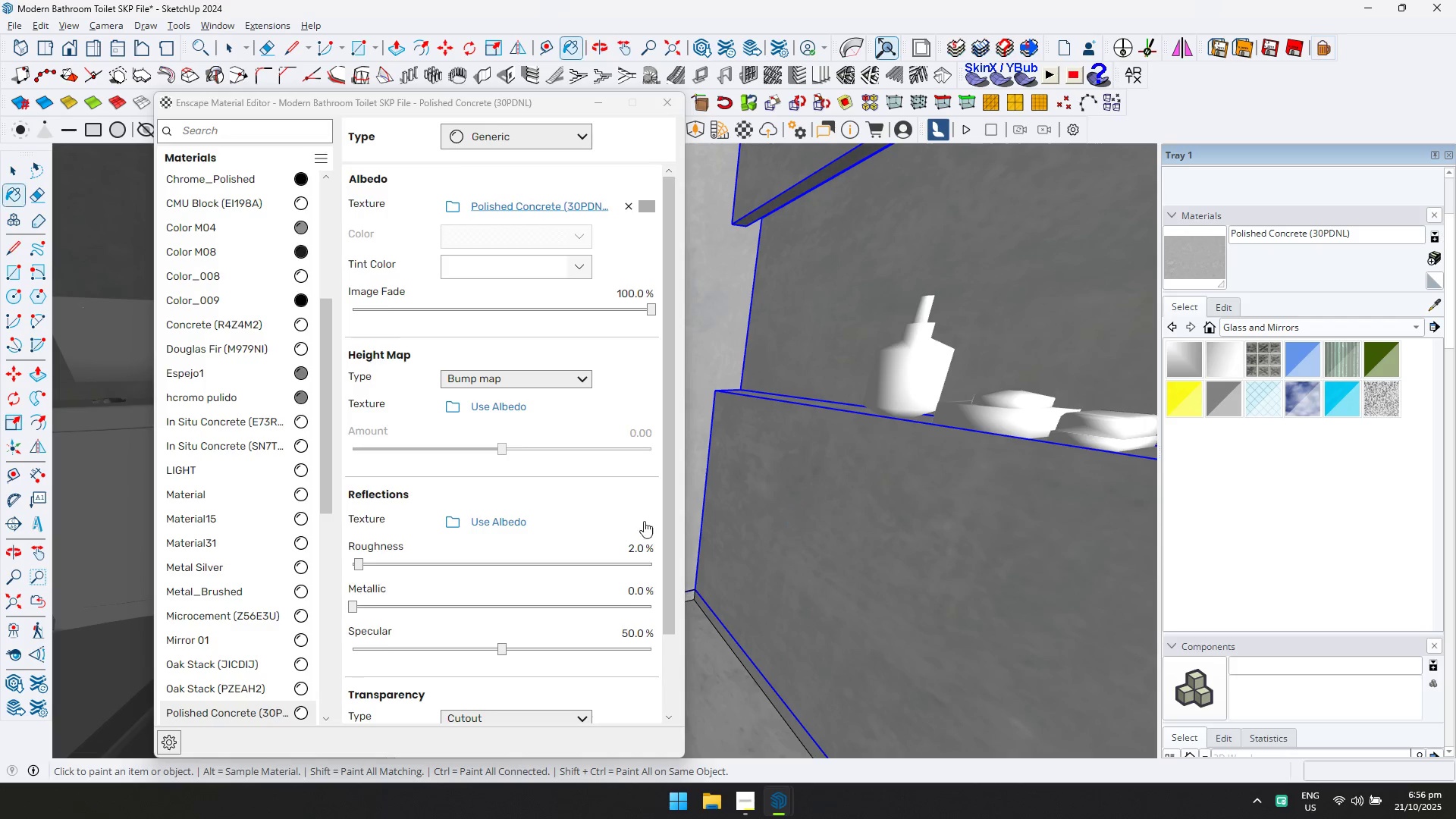 
scroll: coordinate [512, 541], scroll_direction: down, amount: 2.0
 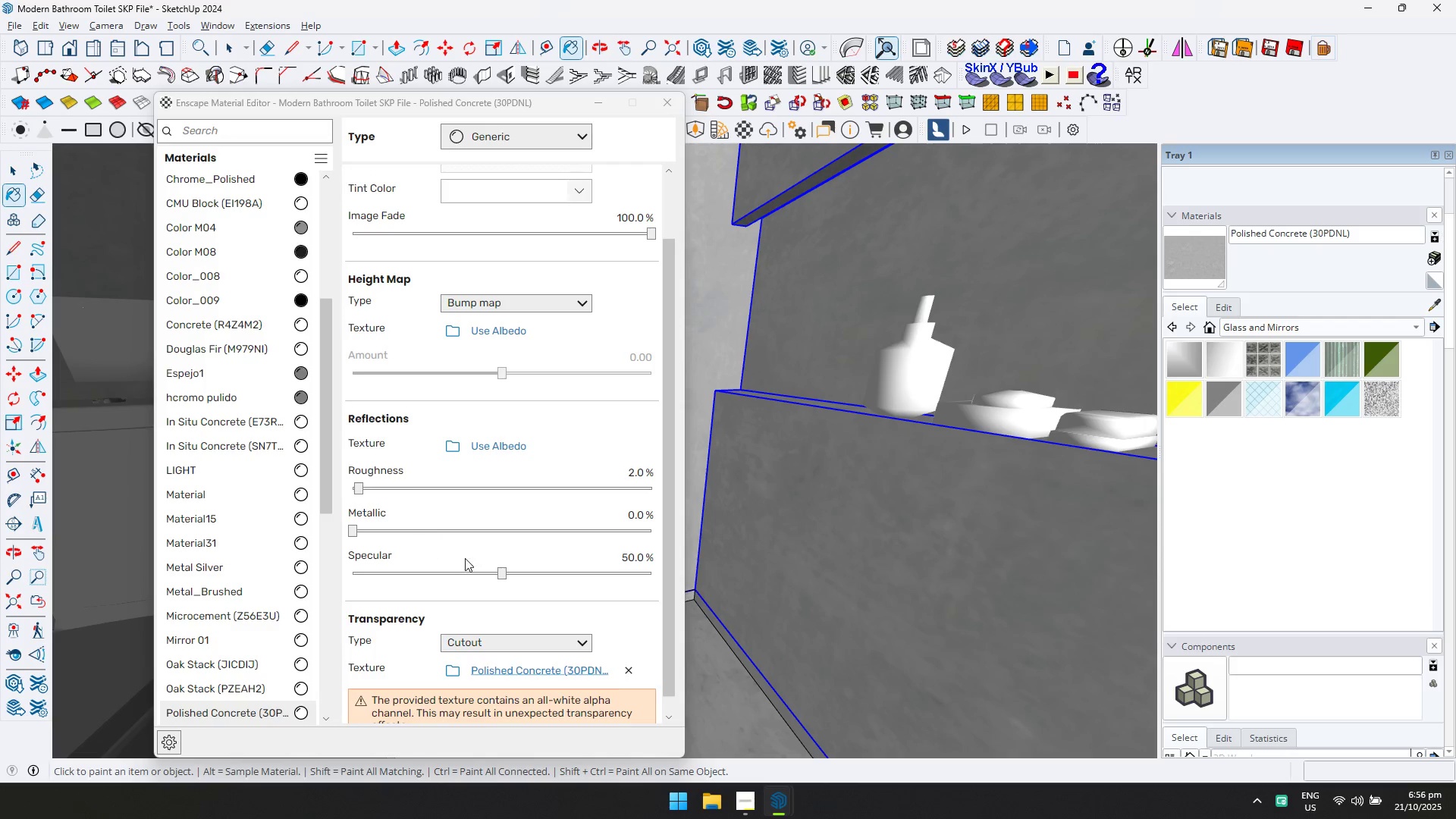 
left_click([424, 488])
 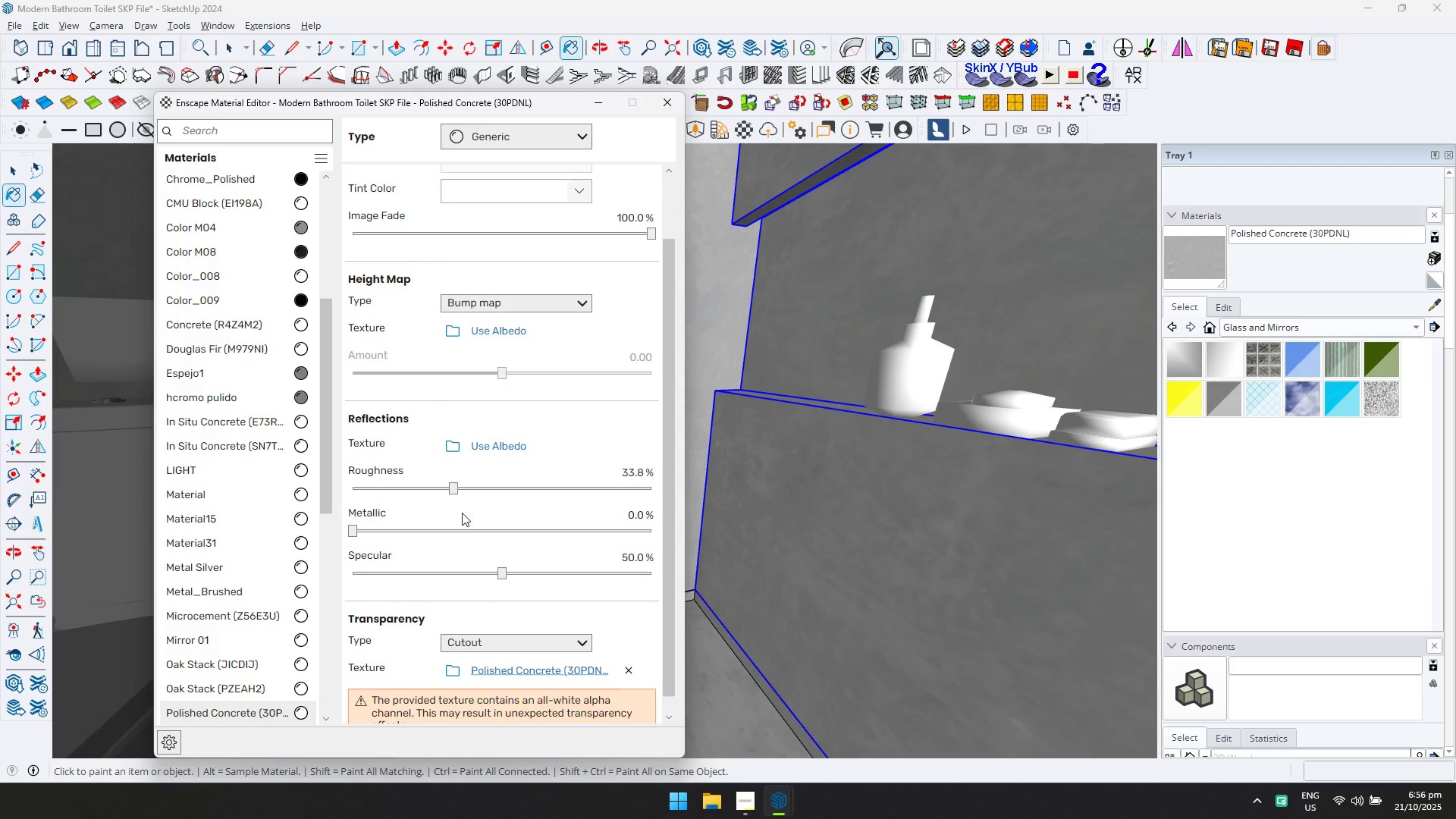 
left_click([472, 490])
 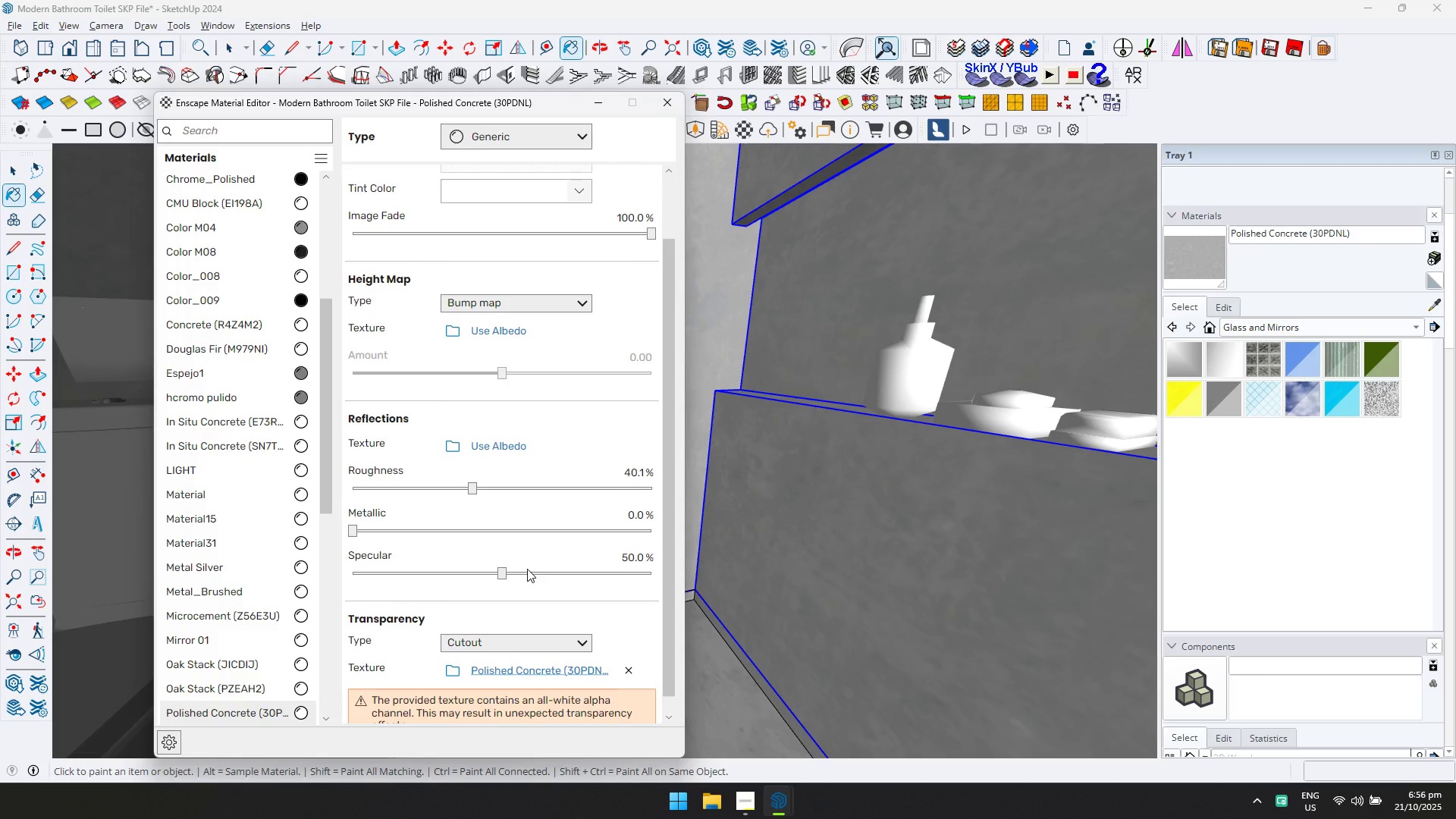 
left_click([529, 570])
 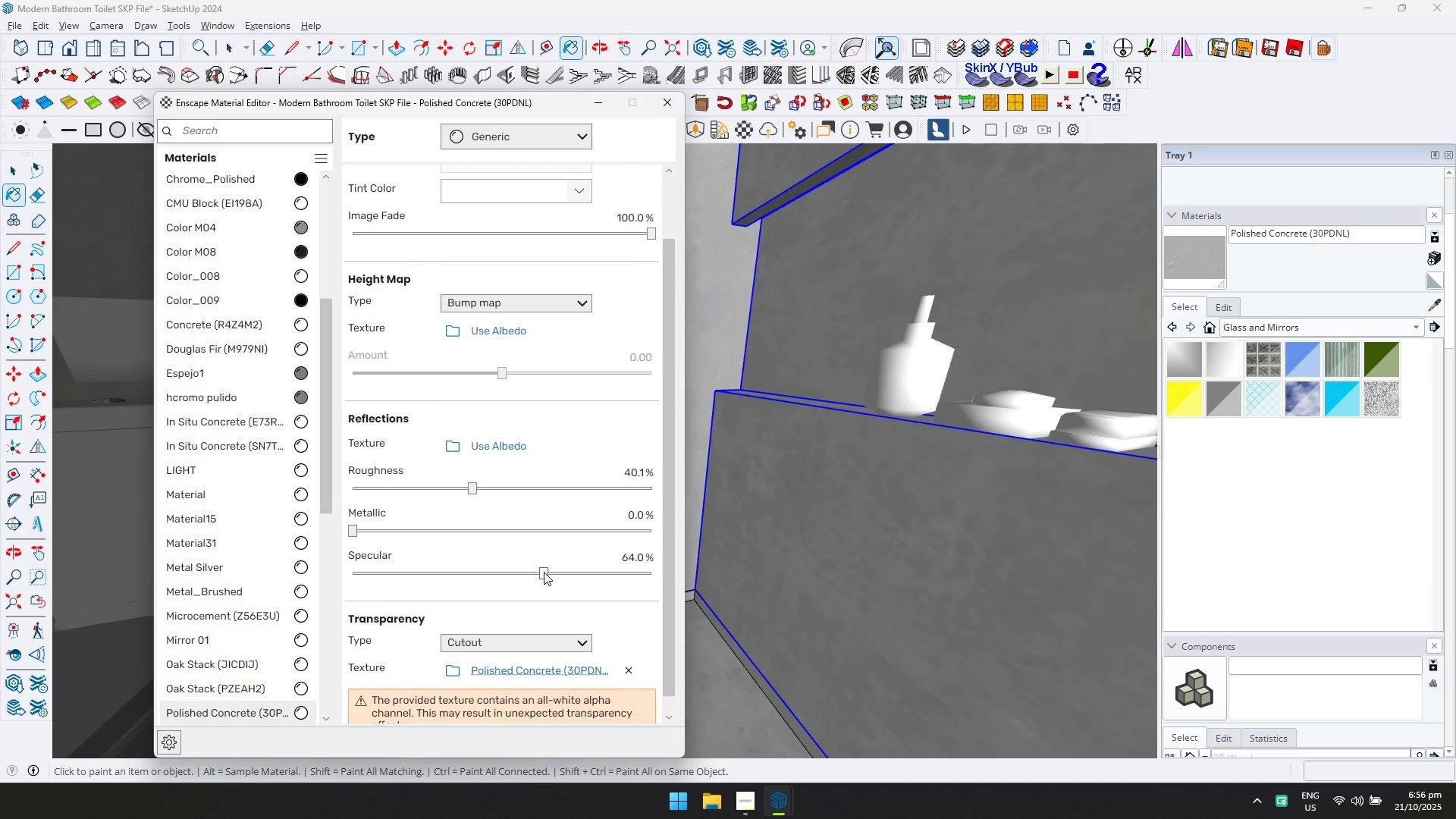 
key(Alt+AltLeft)
 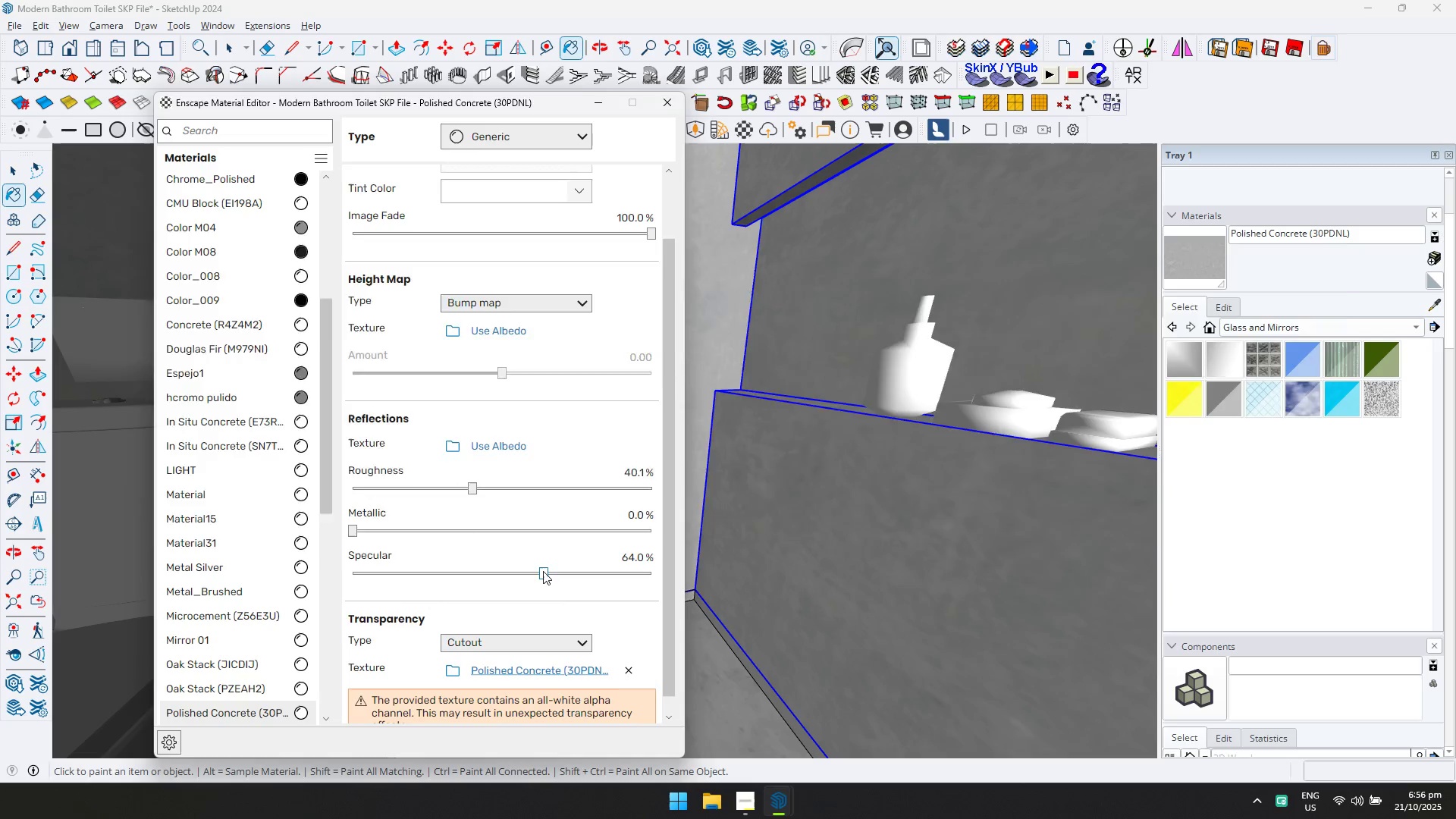 
key(Alt+Tab)
 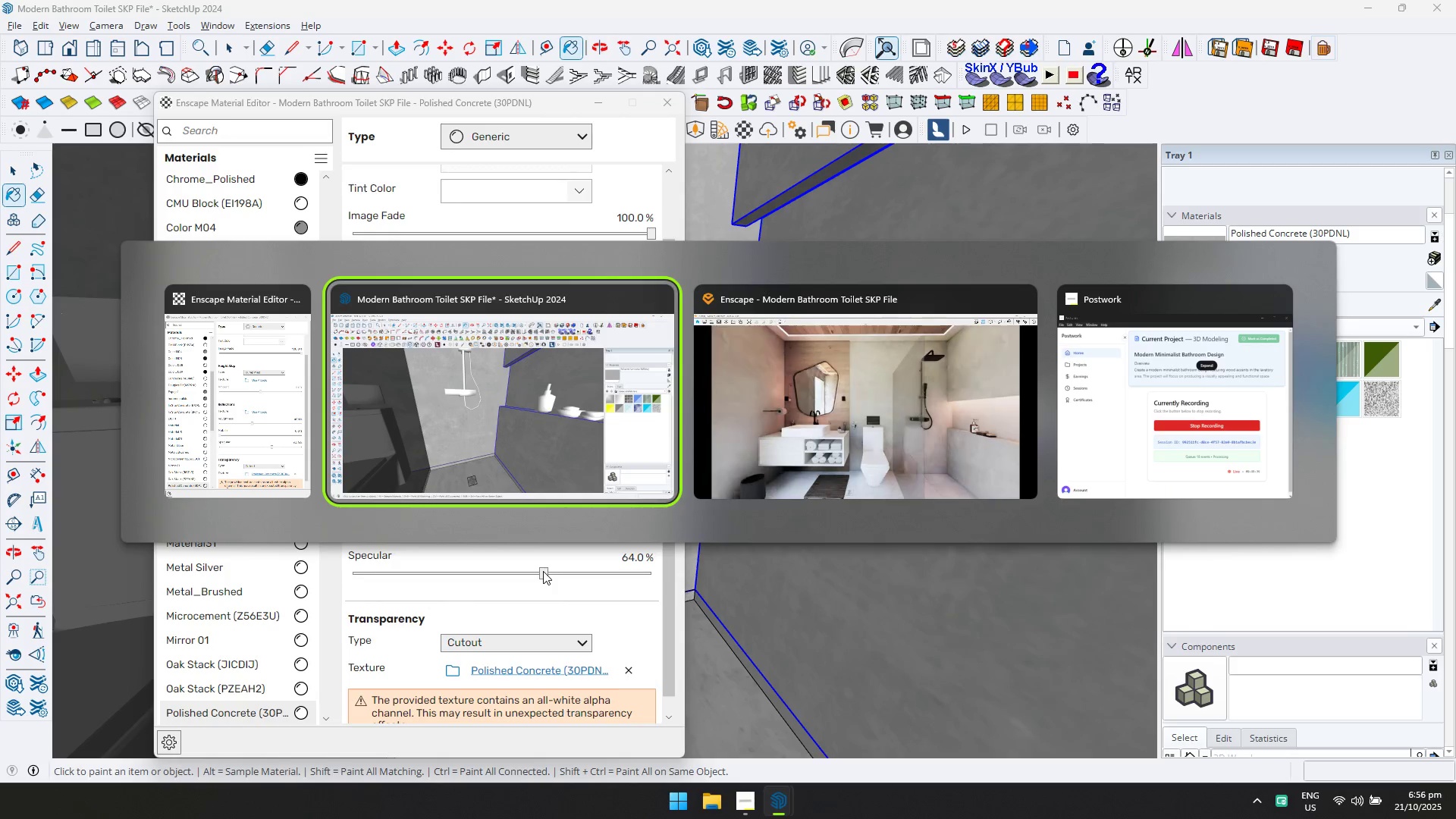 
key(Alt+Tab)
 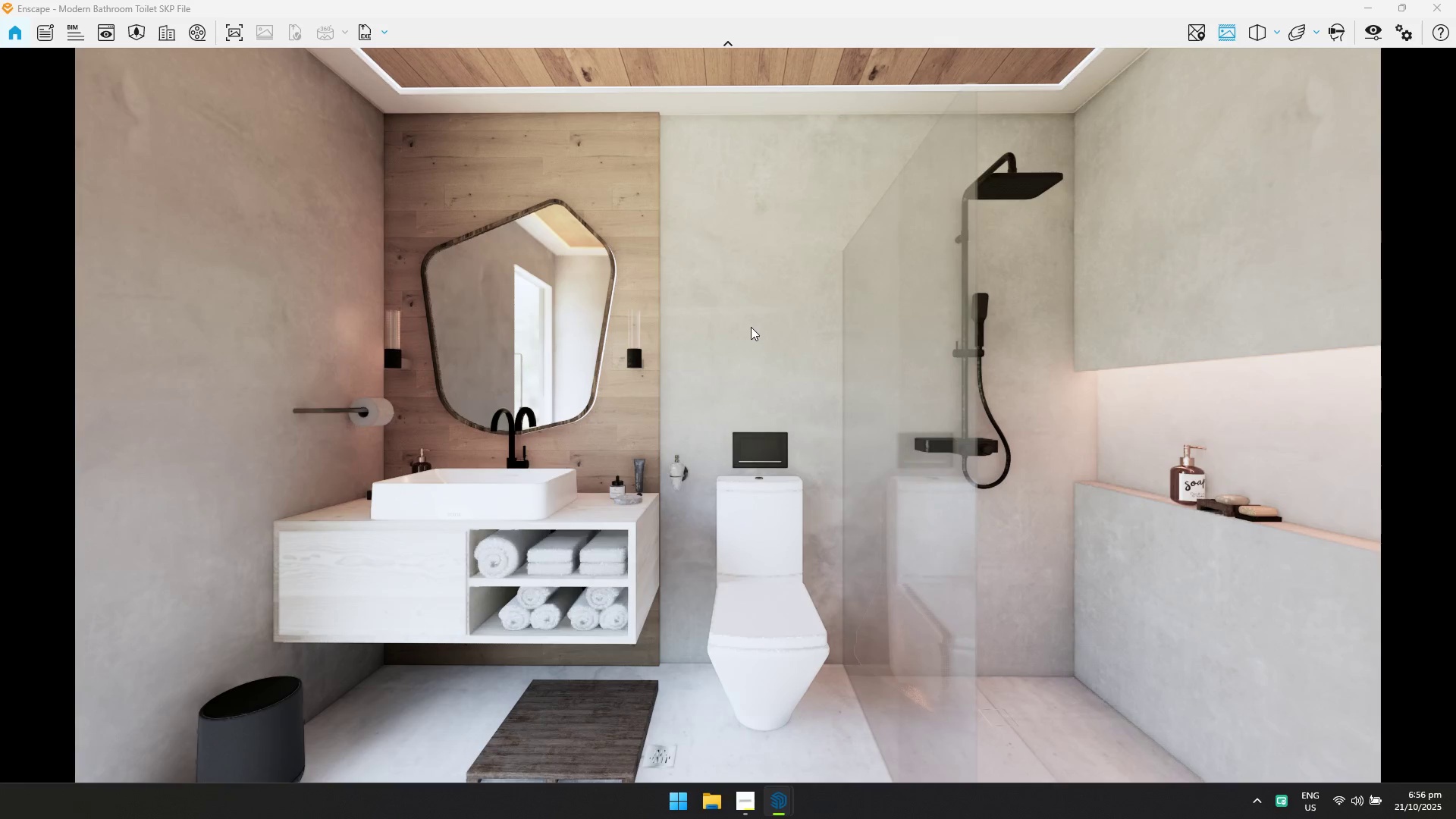 
left_click_drag(start_coordinate=[755, 320], to_coordinate=[726, 413])
 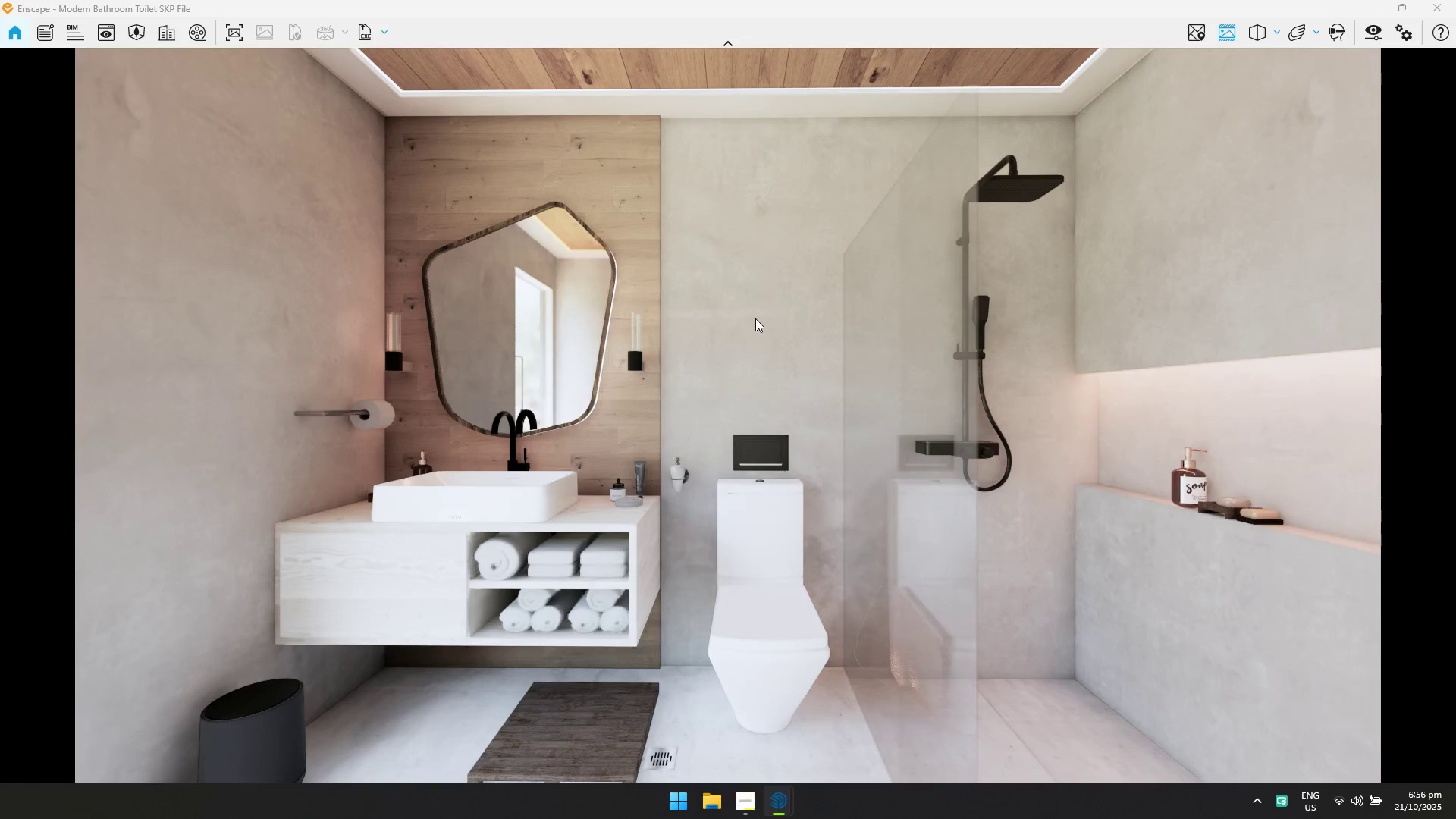 
type(qeasw)
 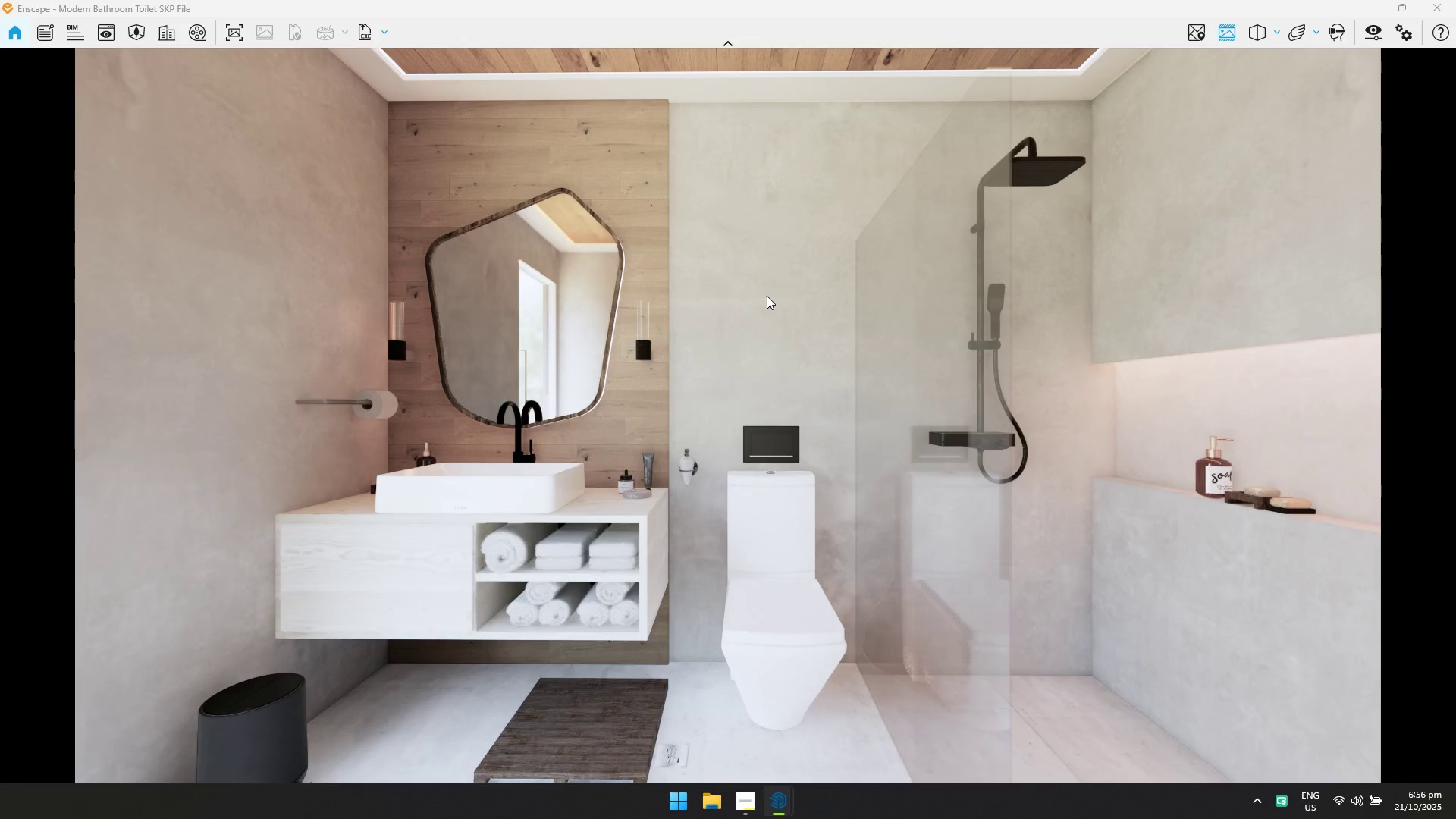 
left_click_drag(start_coordinate=[767, 297], to_coordinate=[728, 417])
 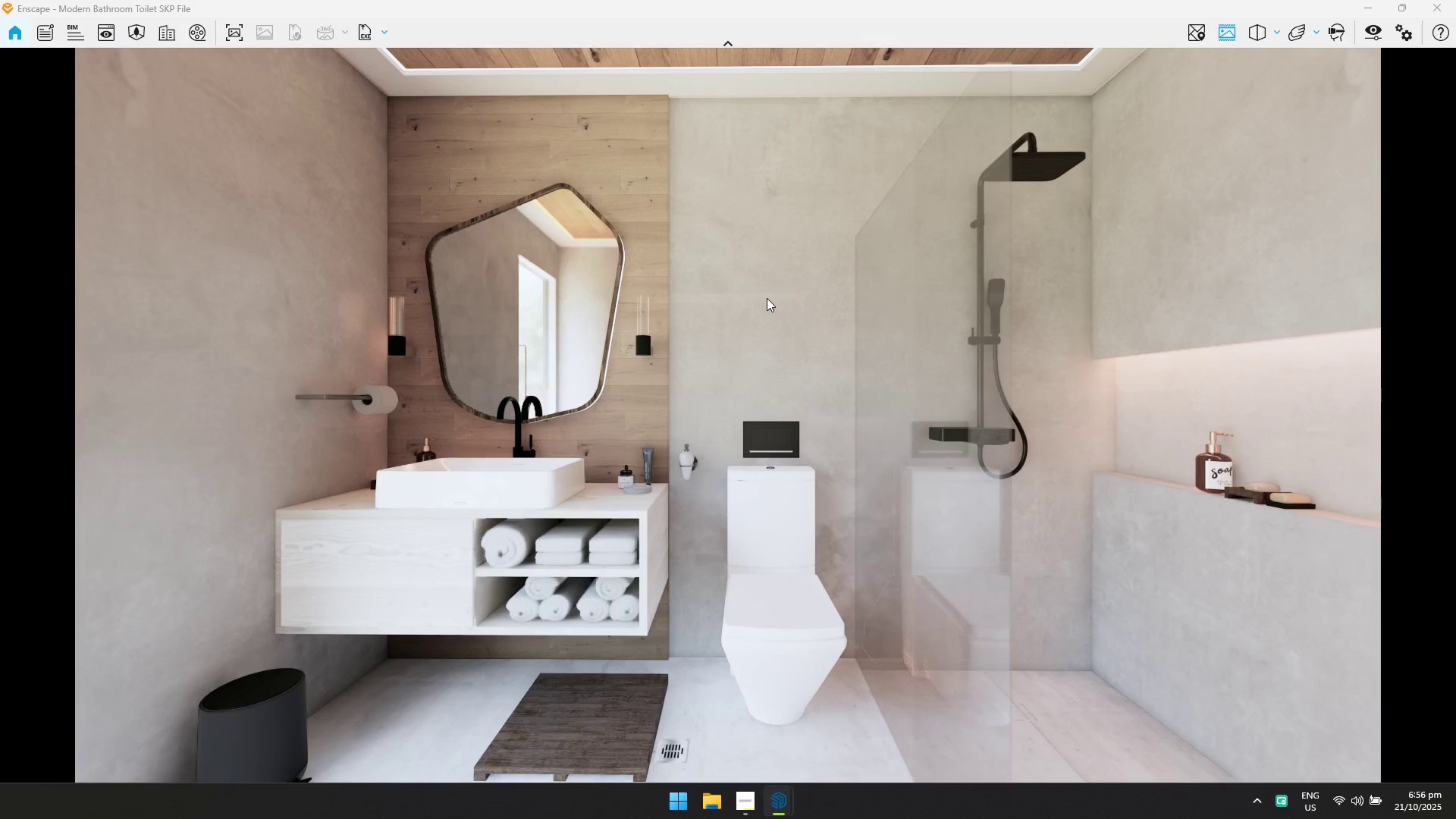 
left_click_drag(start_coordinate=[767, 298], to_coordinate=[729, 415])